 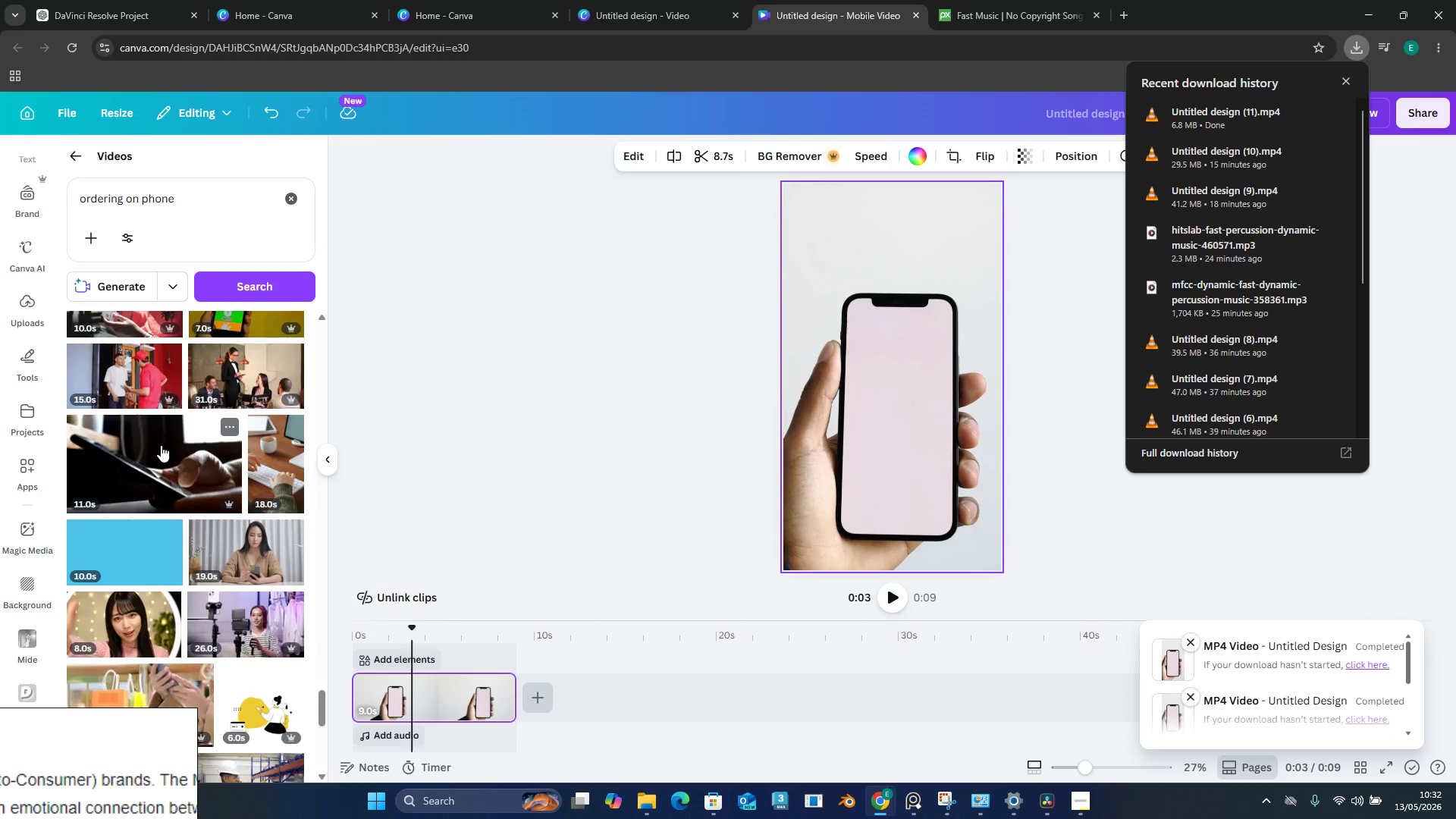 
scroll: coordinate [194, 479], scroll_direction: down, amount: 3.0
 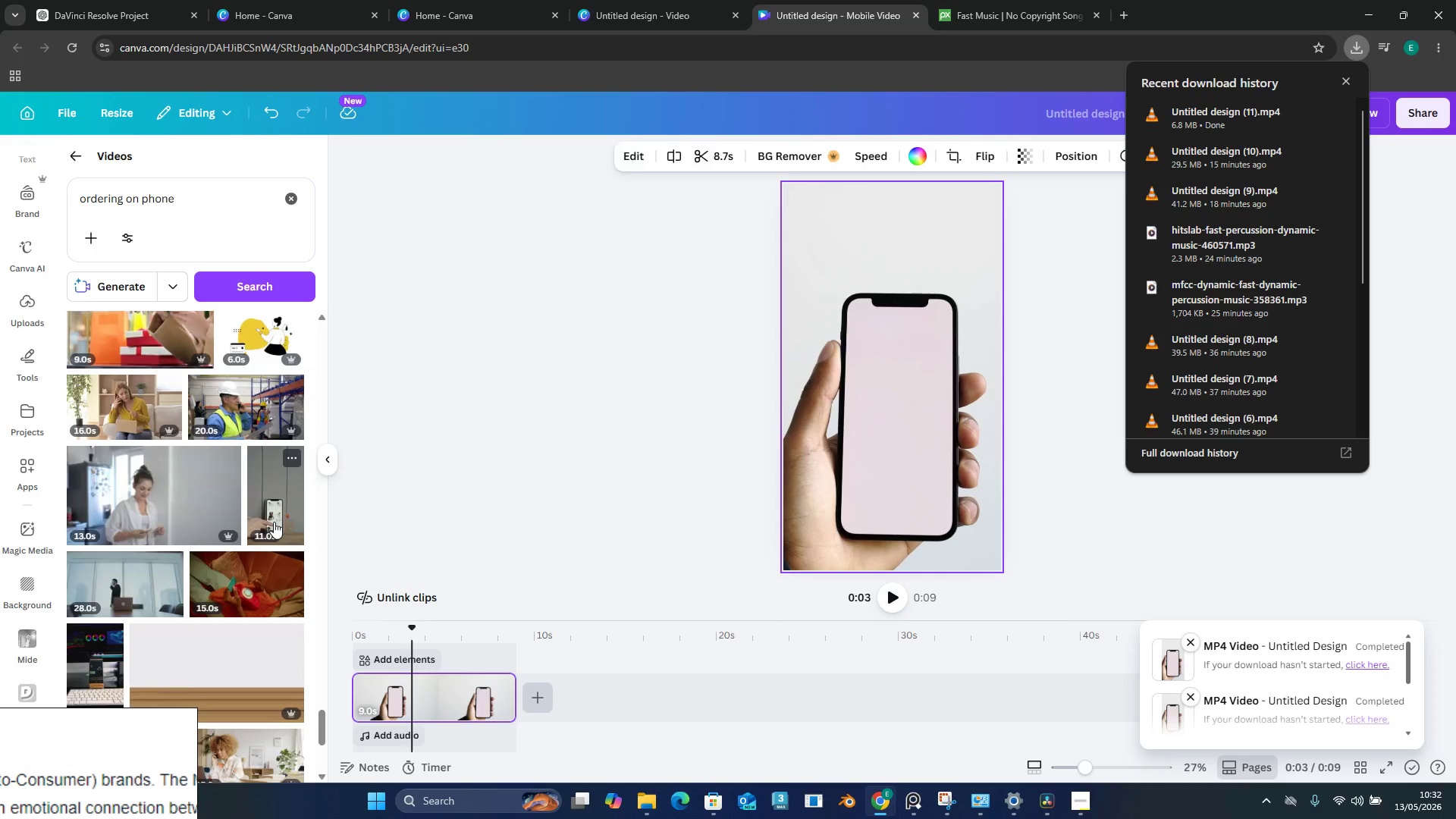 
wait(5.66)
 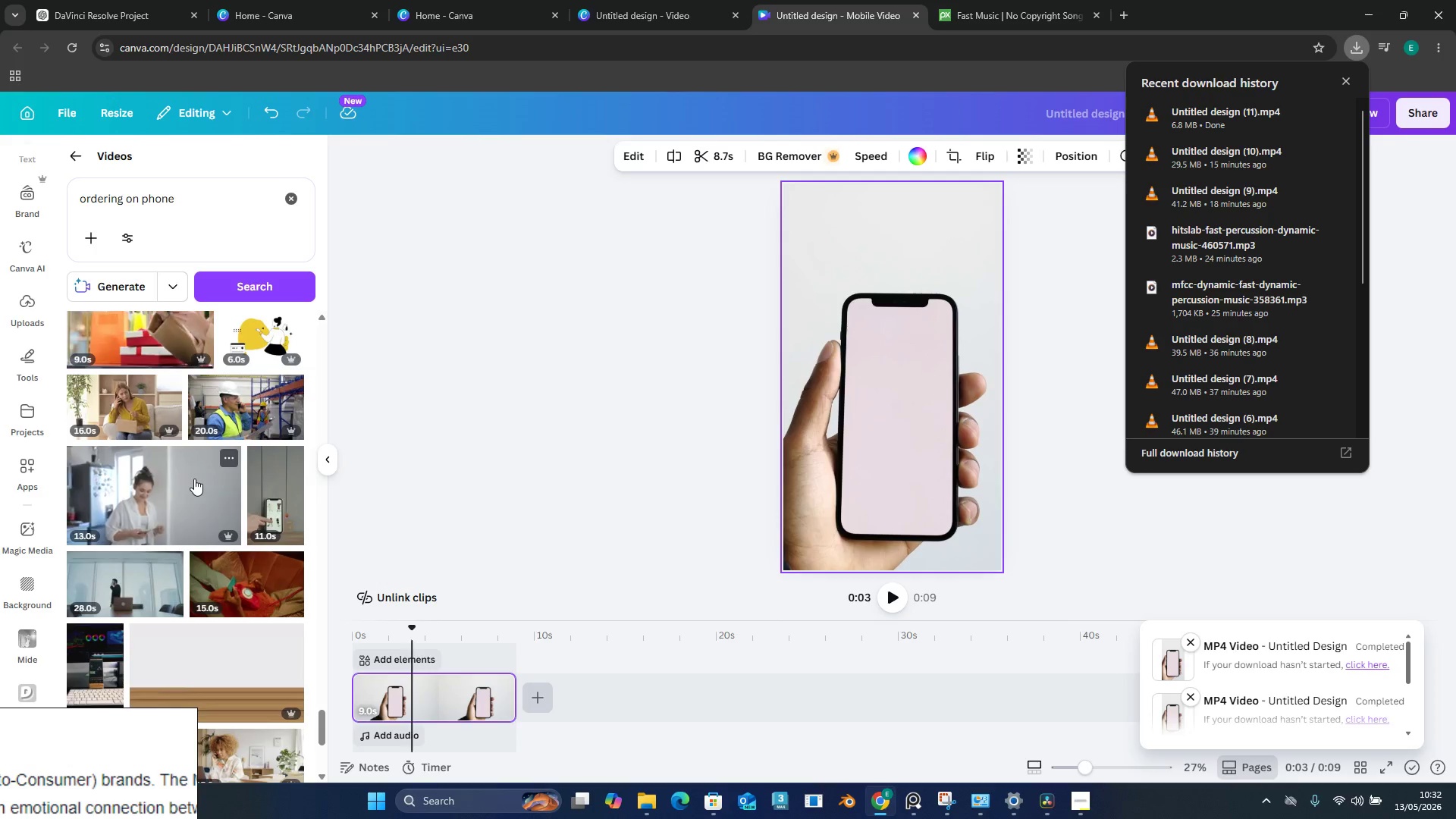 
left_click([281, 518])
 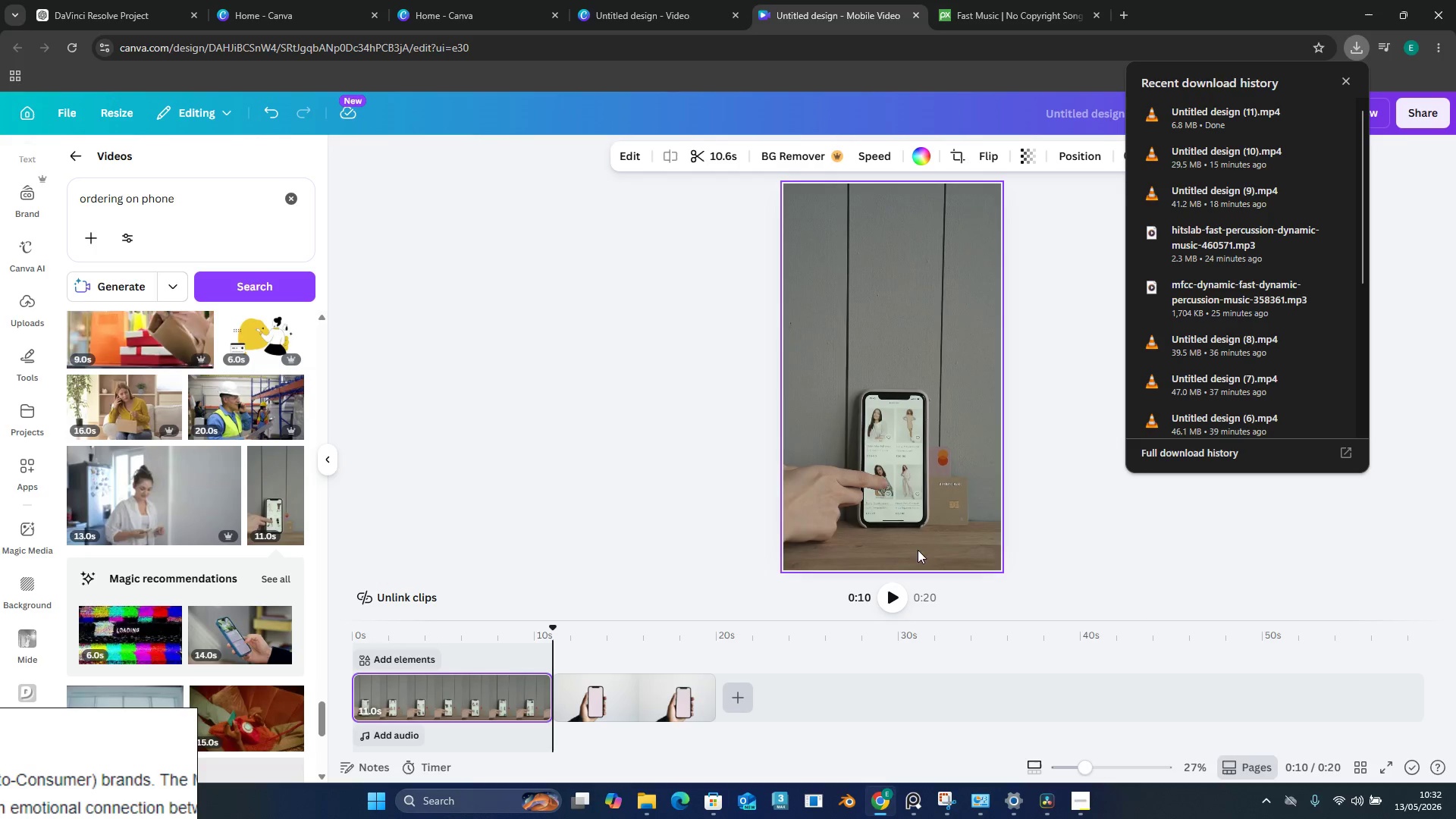 
left_click([661, 686])
 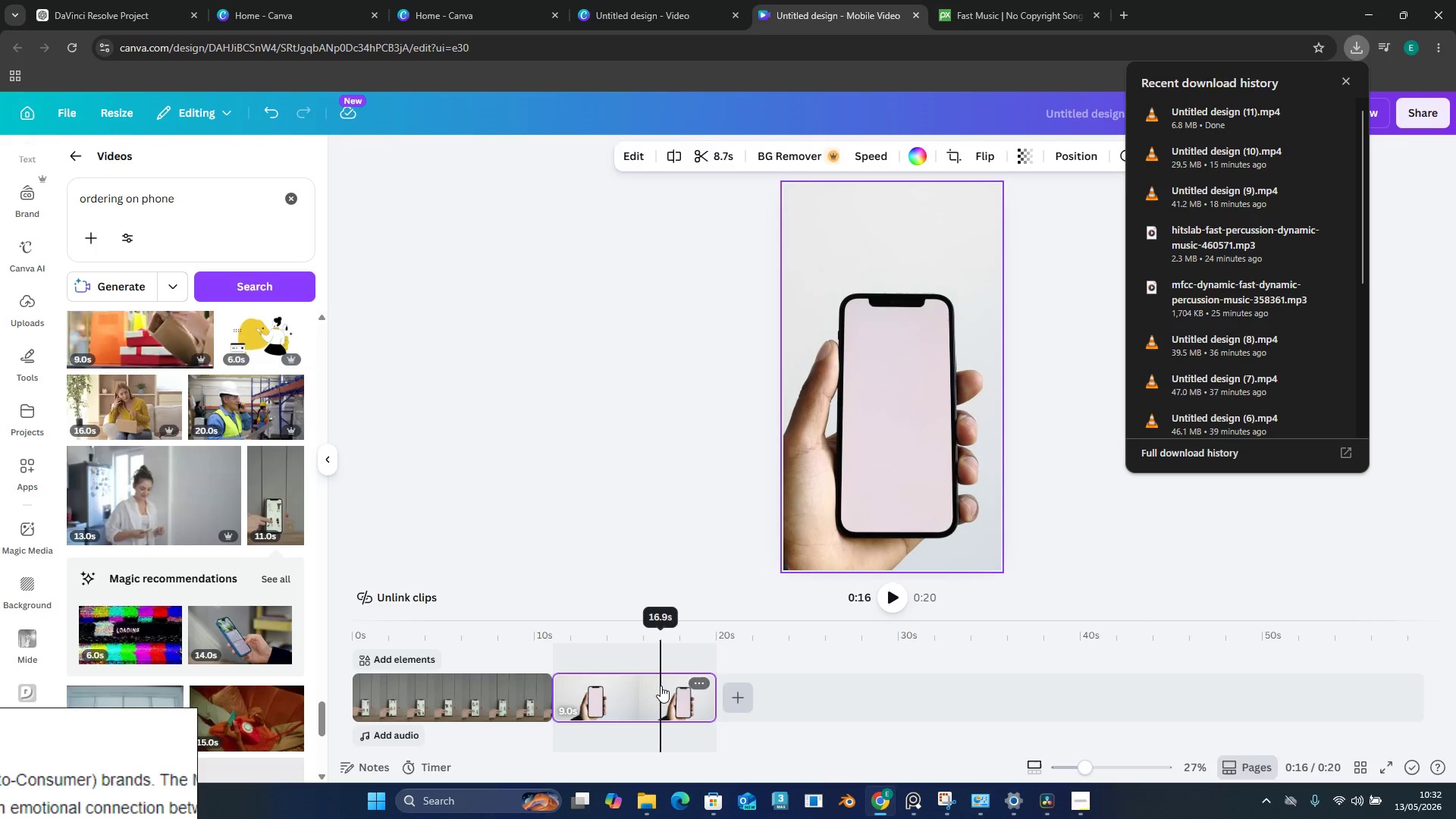 
key(Delete)
 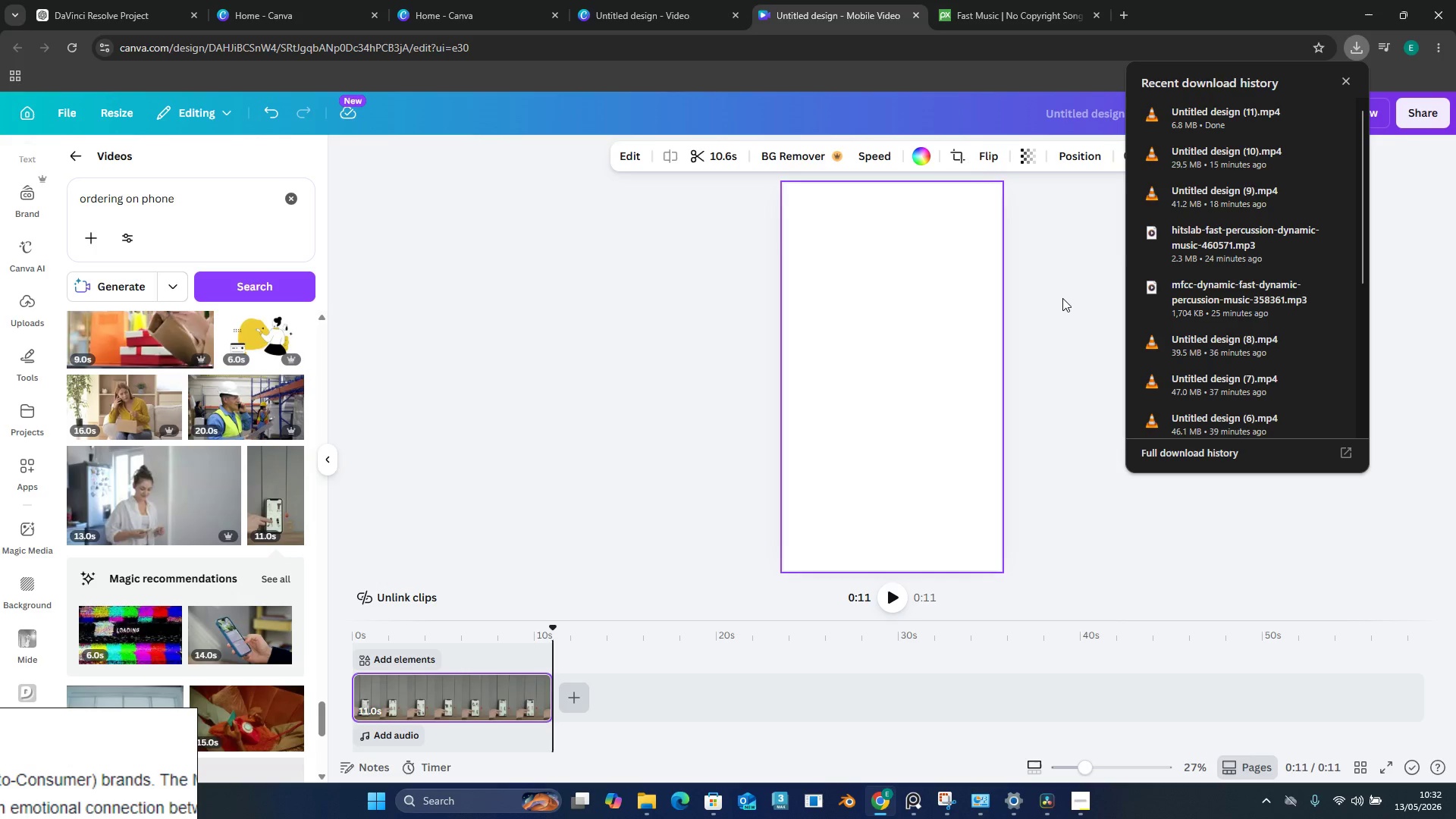 
left_click([380, 632])
 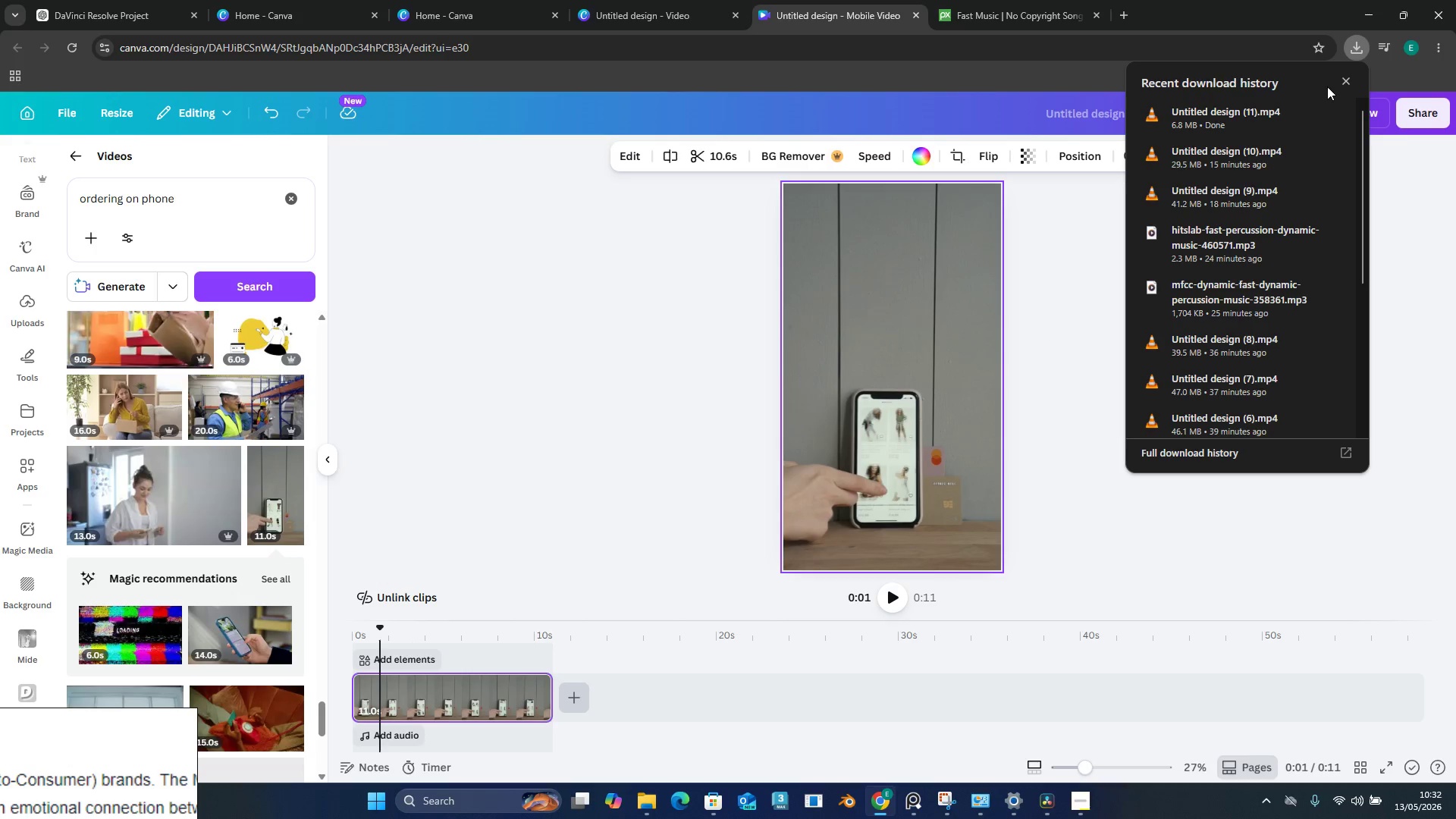 
wait(5.7)
 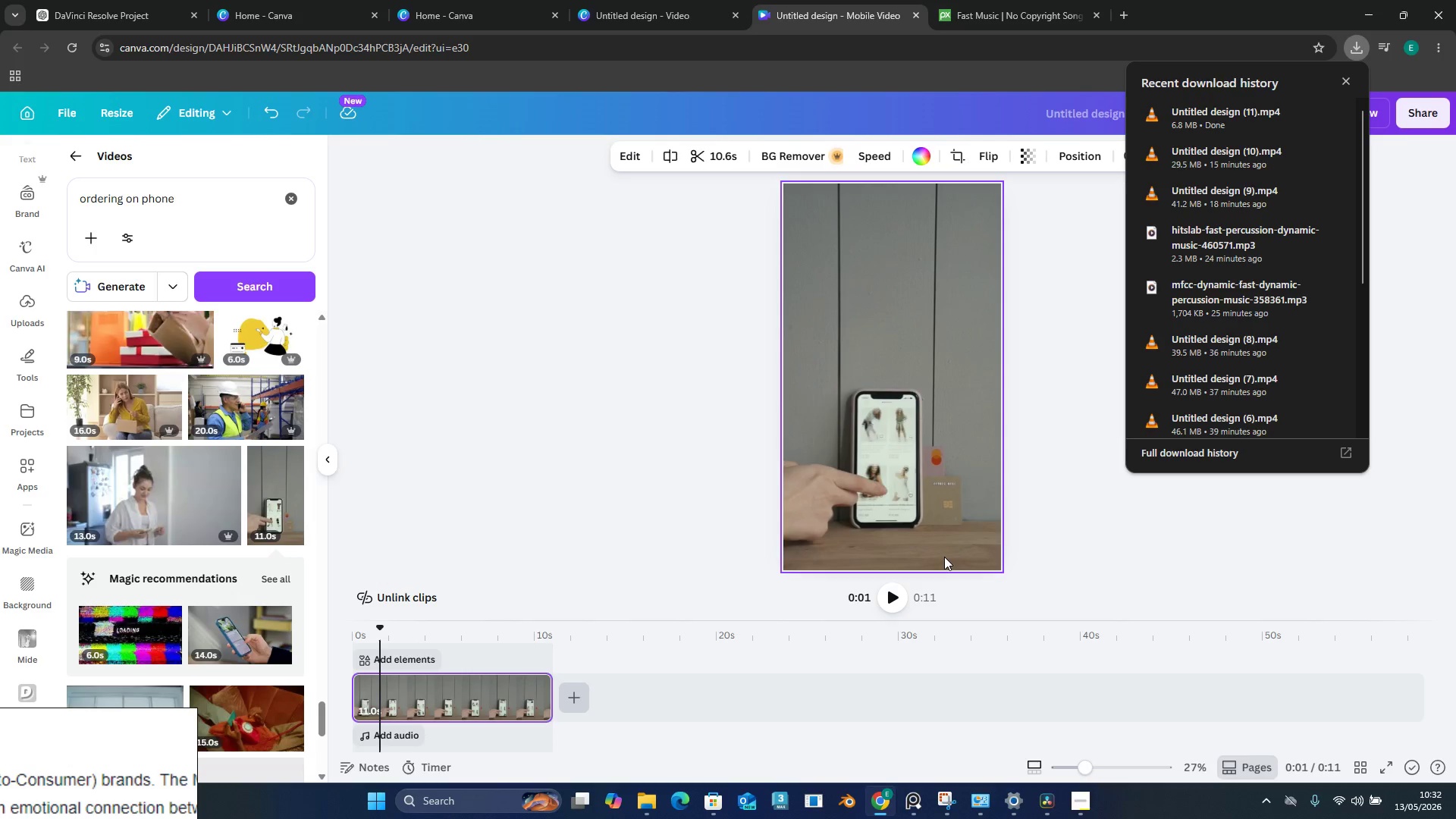 
left_click([1404, 107])
 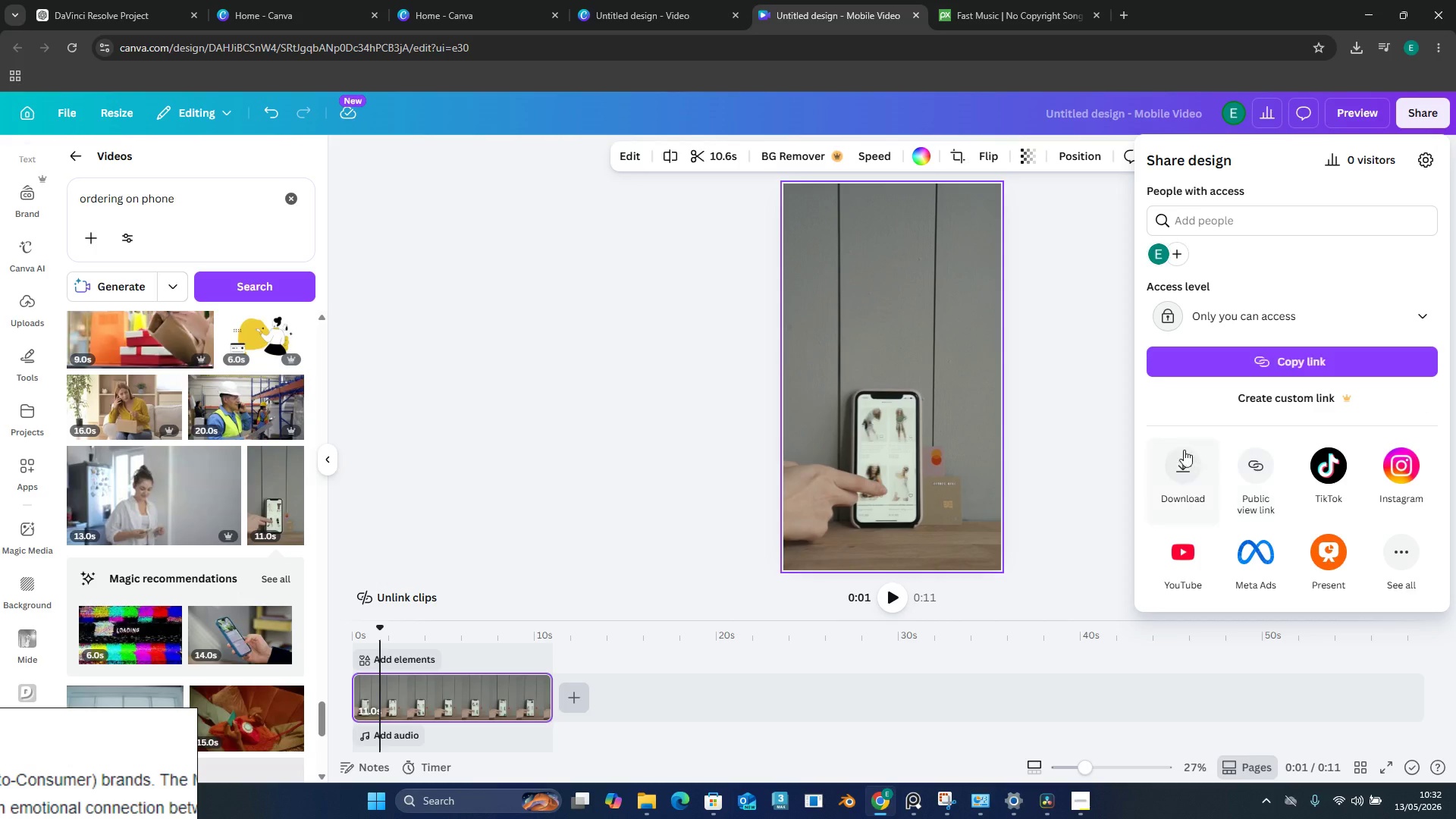 
left_click([1183, 466])
 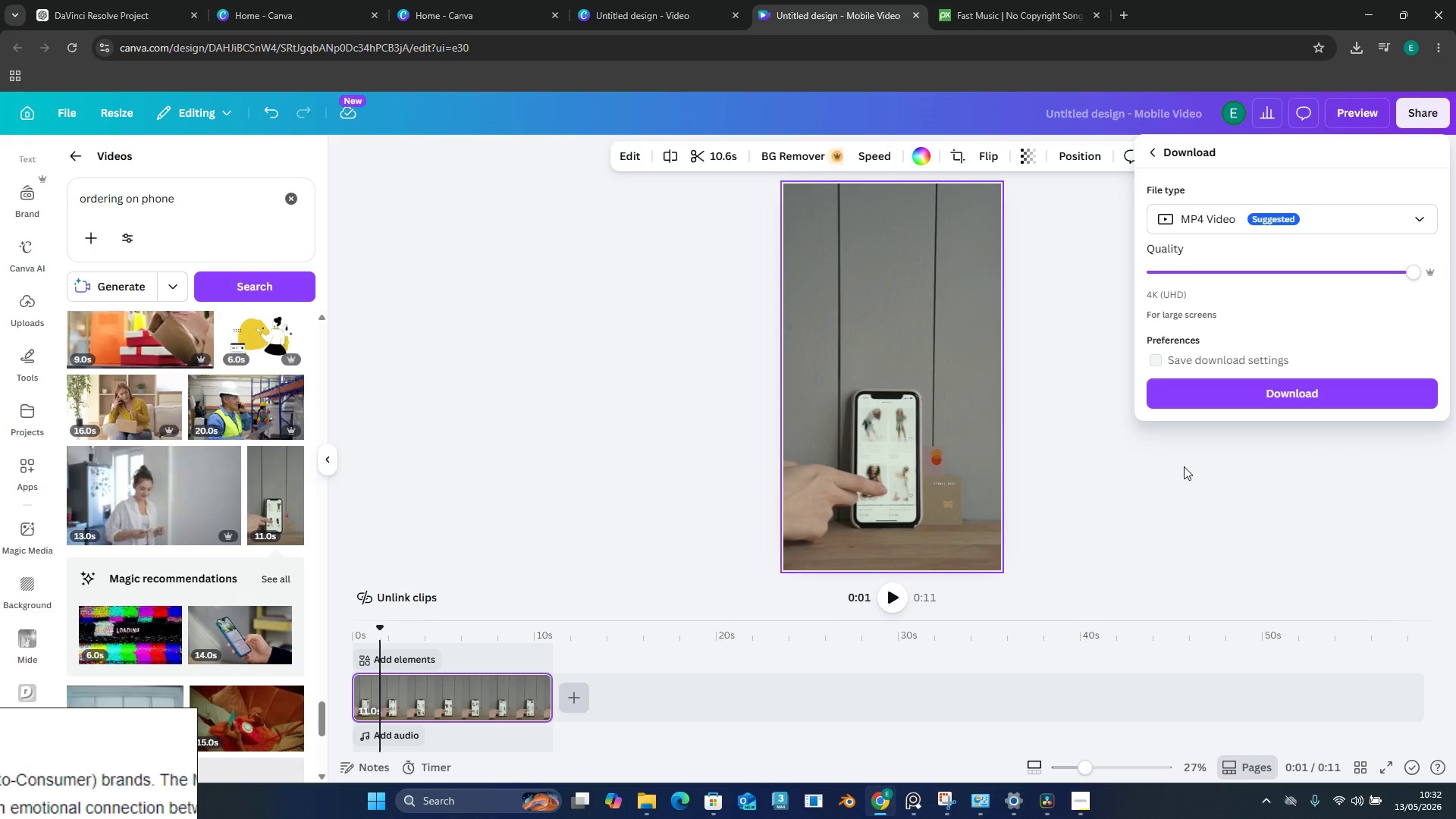 
wait(6.34)
 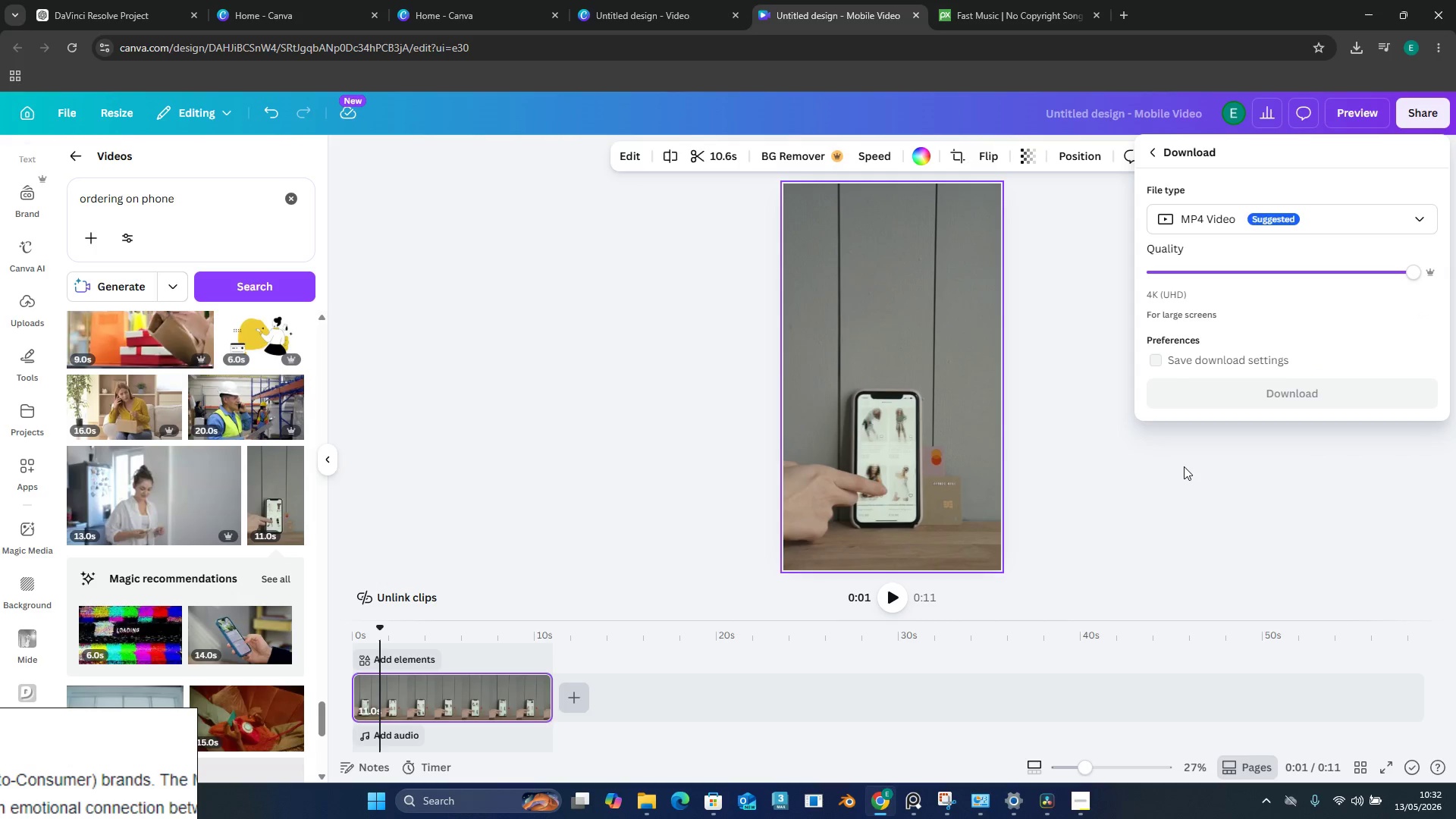 
left_click([1251, 392])
 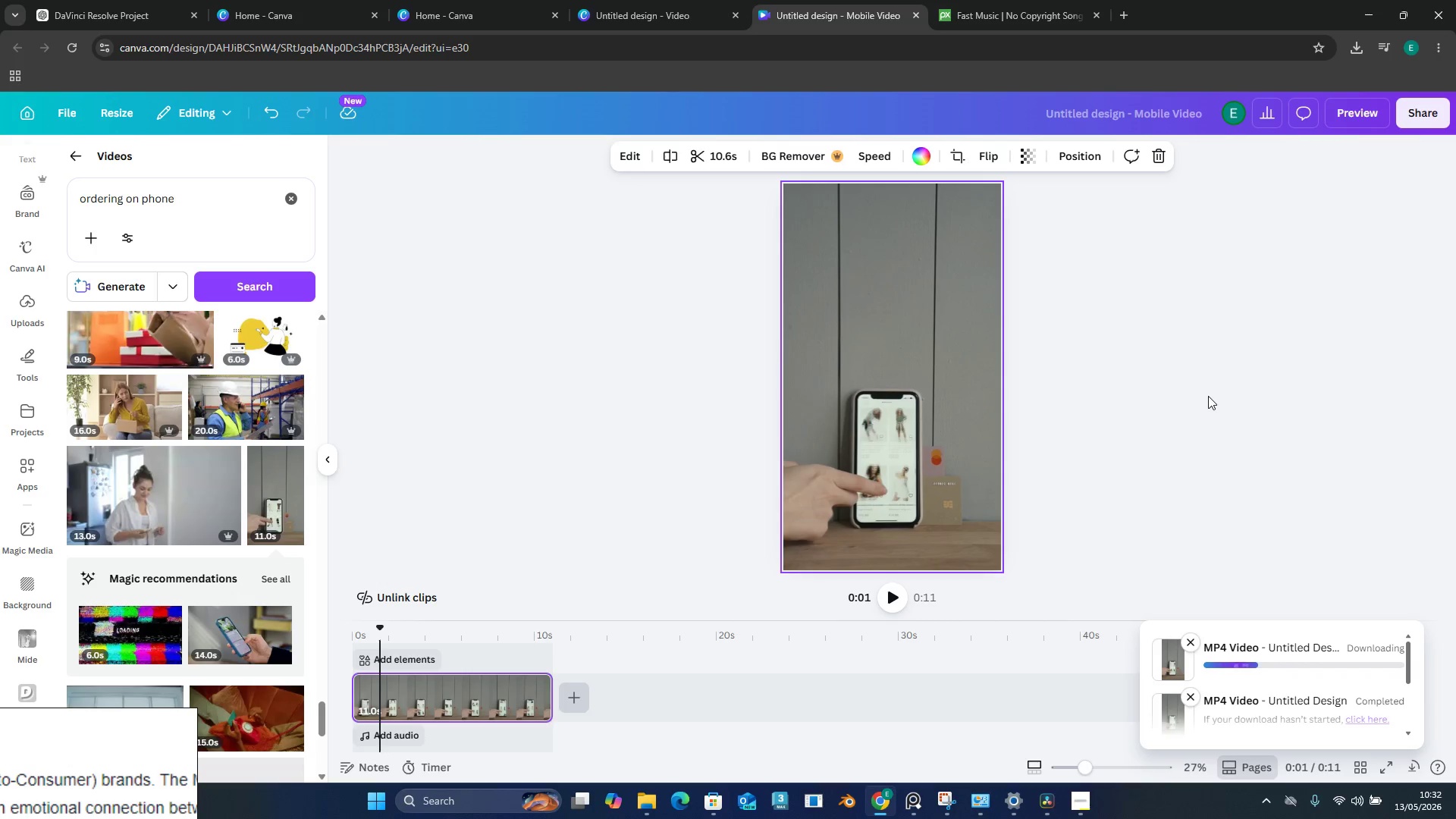 
wait(27.94)
 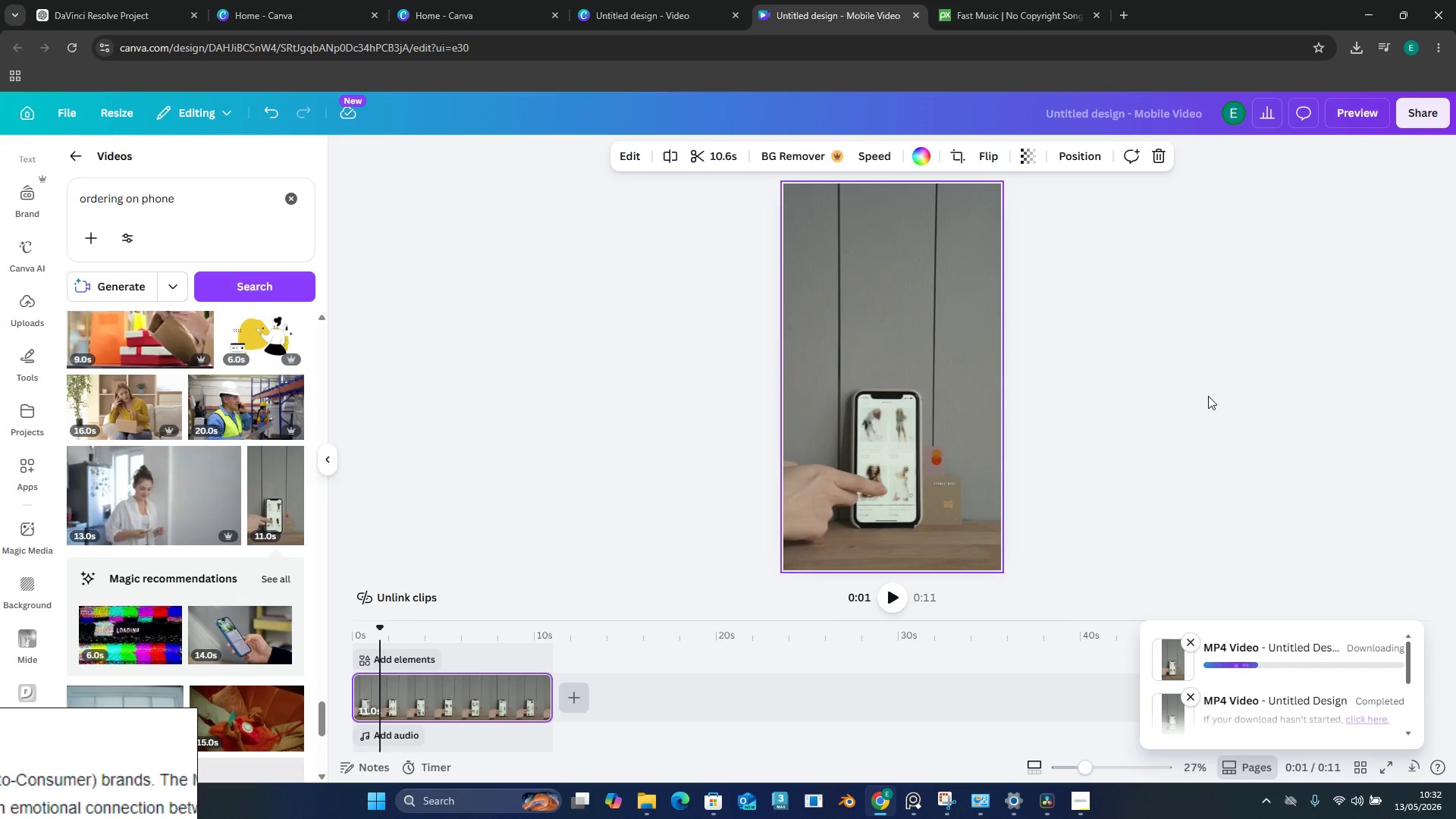 
scroll: coordinate [239, 464], scroll_direction: down, amount: 18.0
 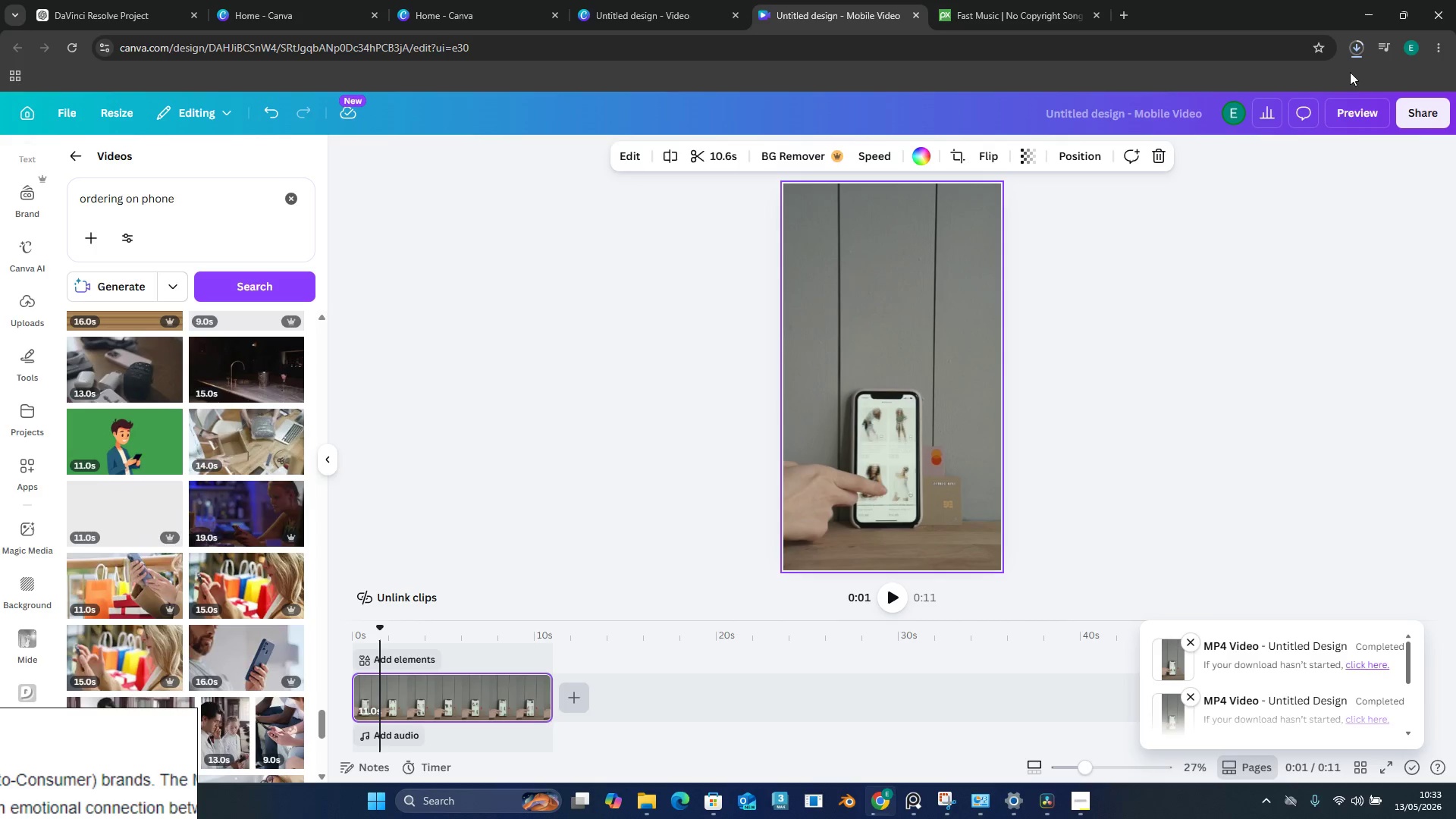 
left_click([1360, 58])
 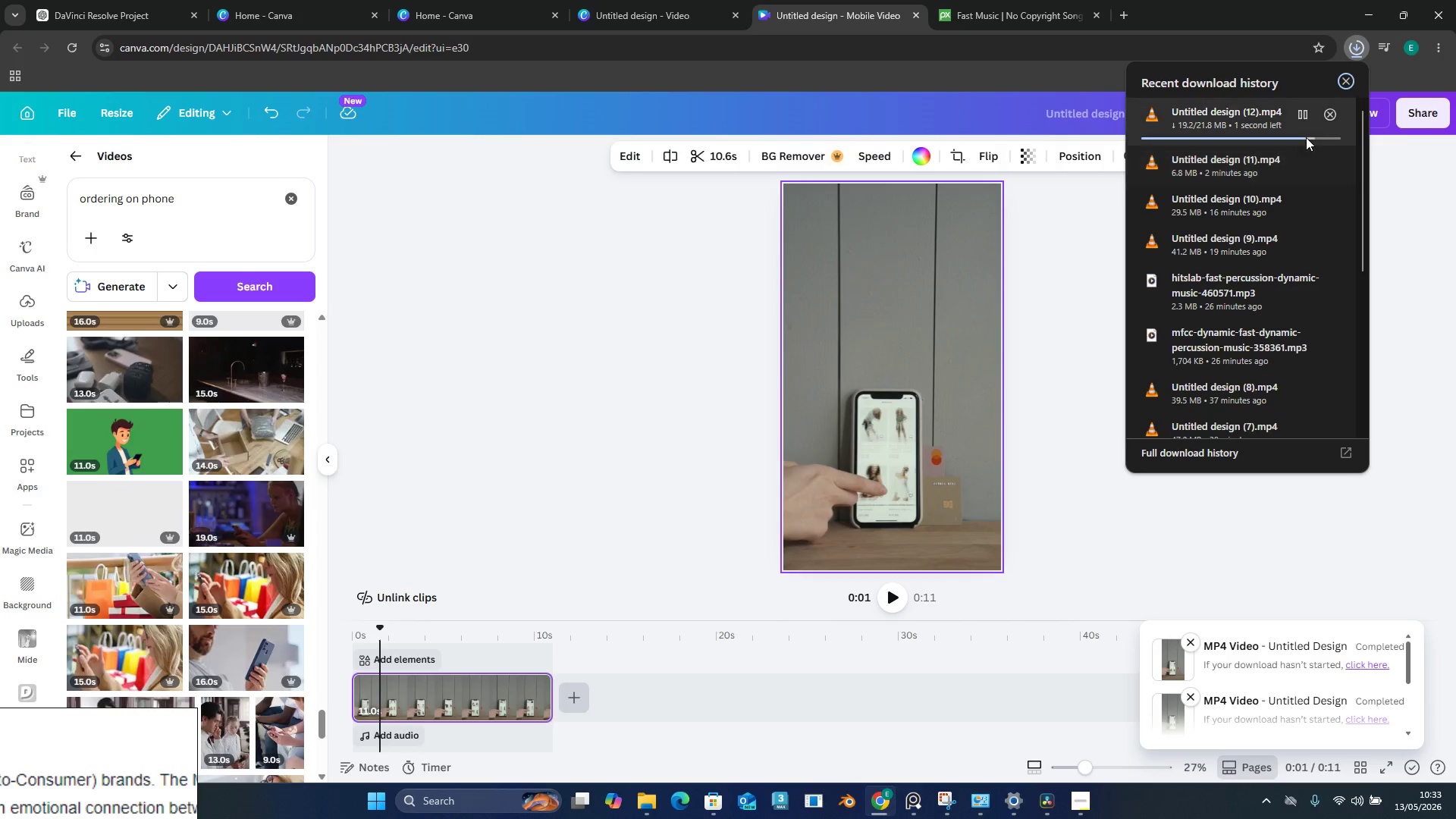 
wait(6.7)
 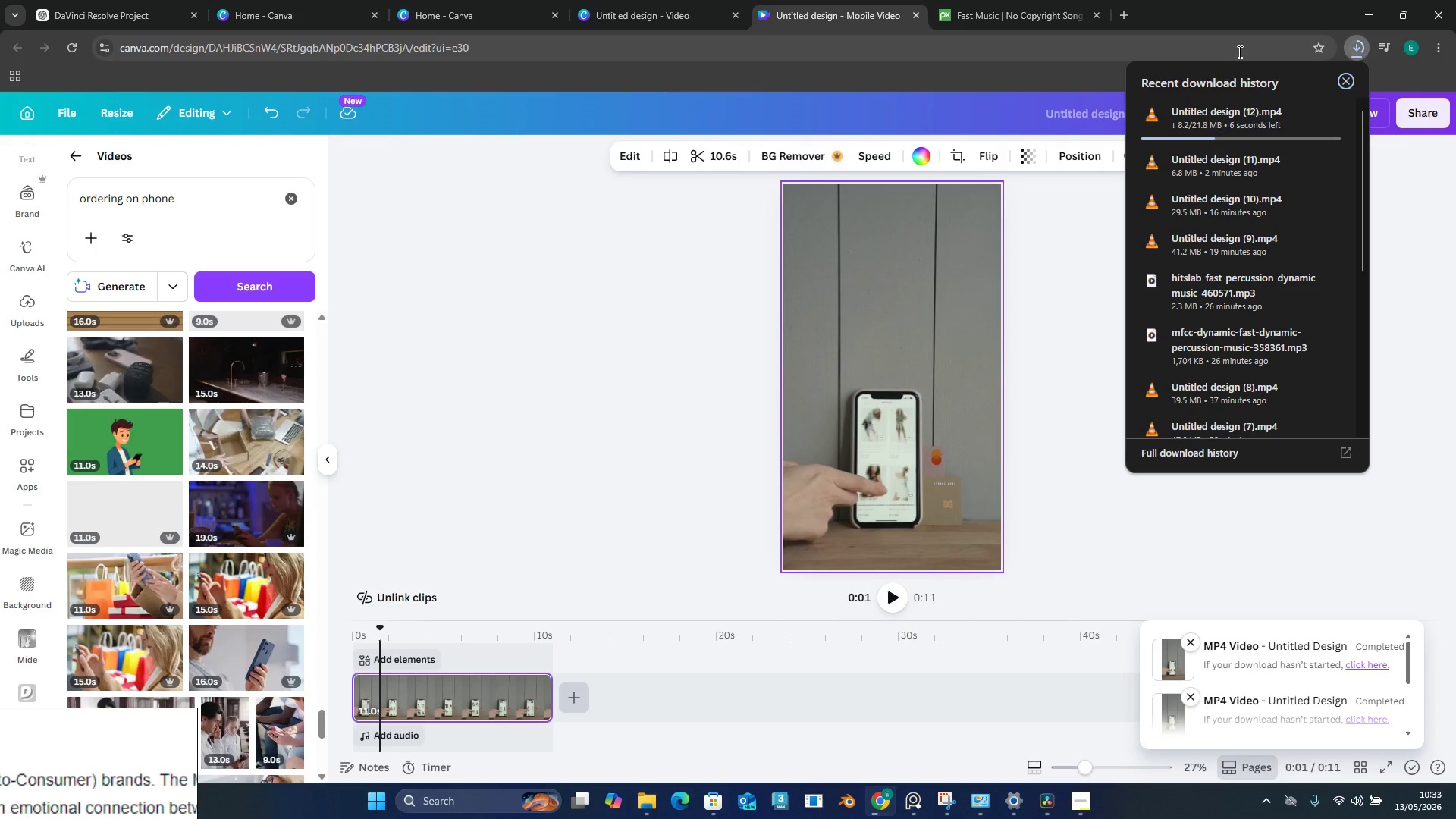 
left_click_drag(start_coordinate=[1254, 121], to_coordinate=[189, 373])
 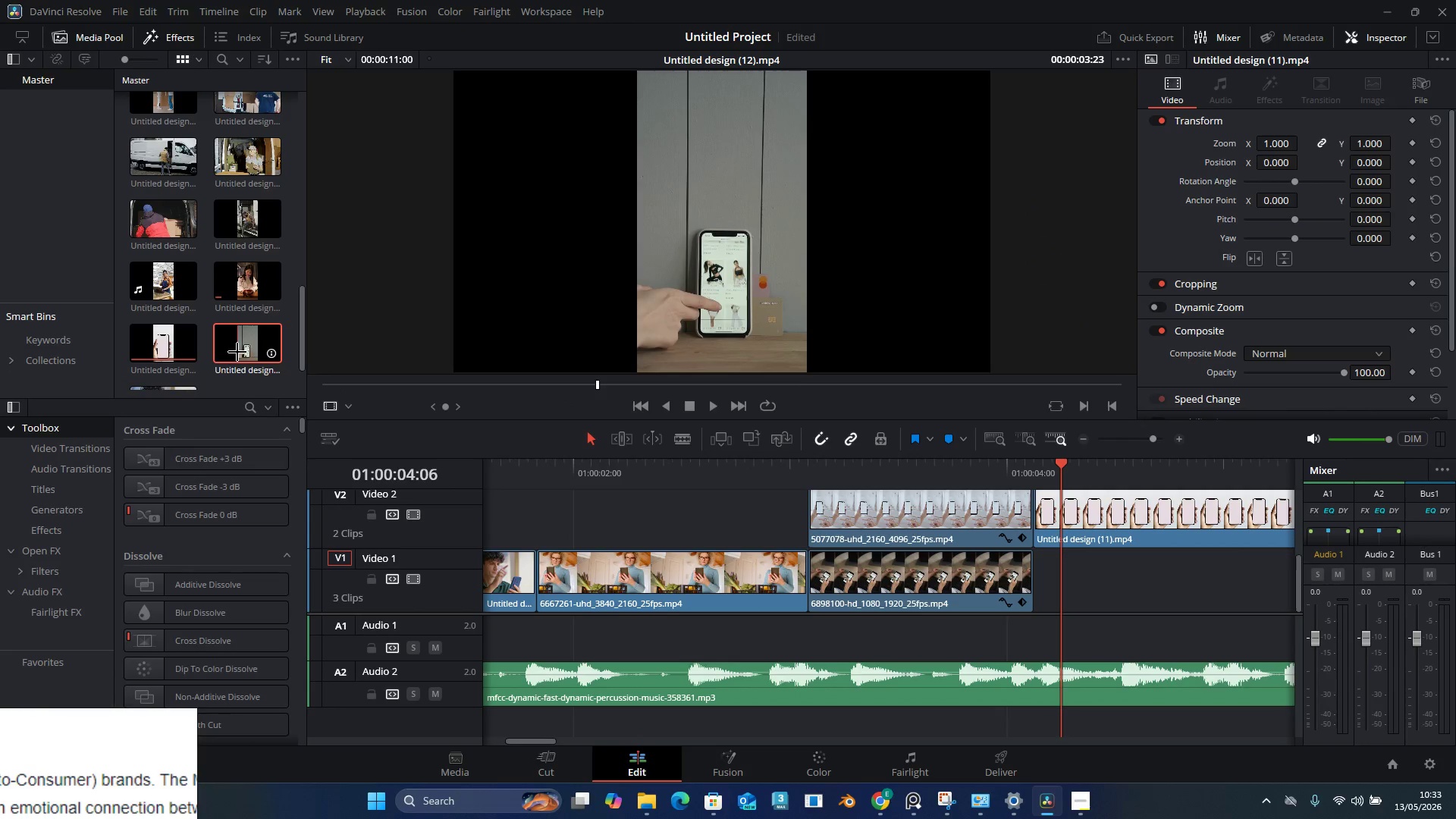 
scroll: coordinate [1038, 563], scroll_direction: up, amount: 2.0
 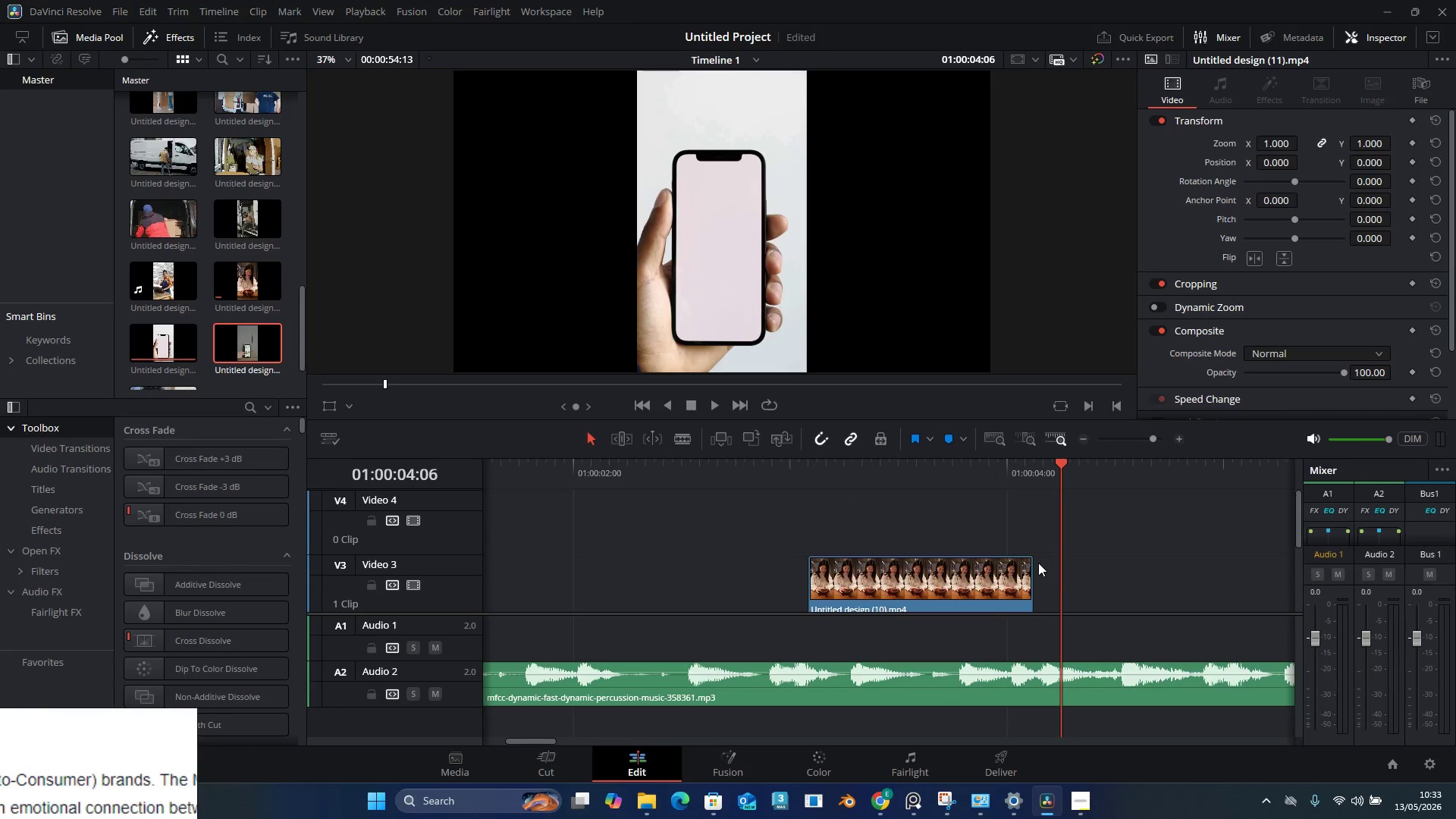 
scroll: coordinate [1038, 563], scroll_direction: down, amount: 1.0
 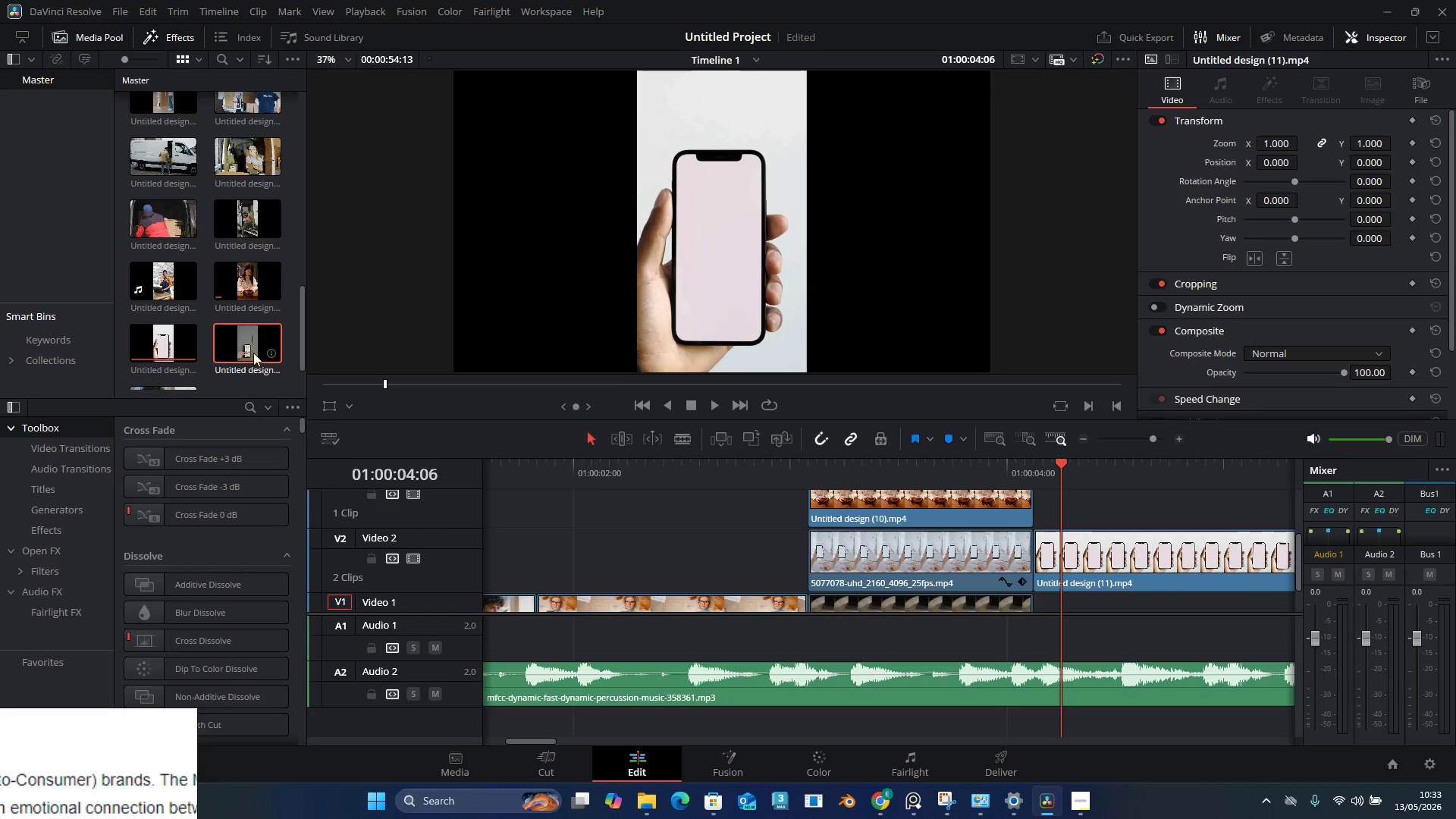 
left_click_drag(start_coordinate=[253, 350], to_coordinate=[1034, 484])
 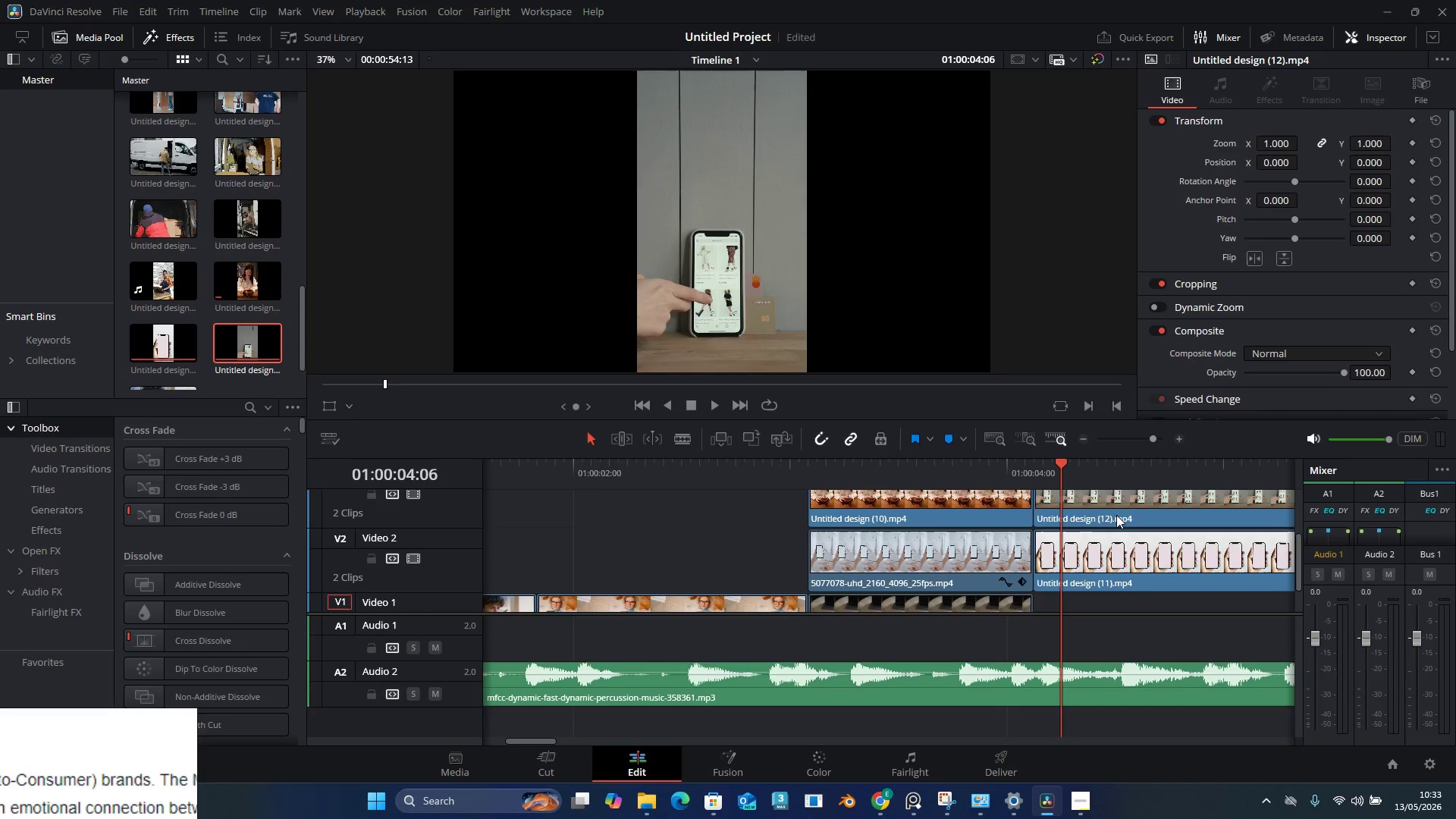 
left_click([1143, 510])
 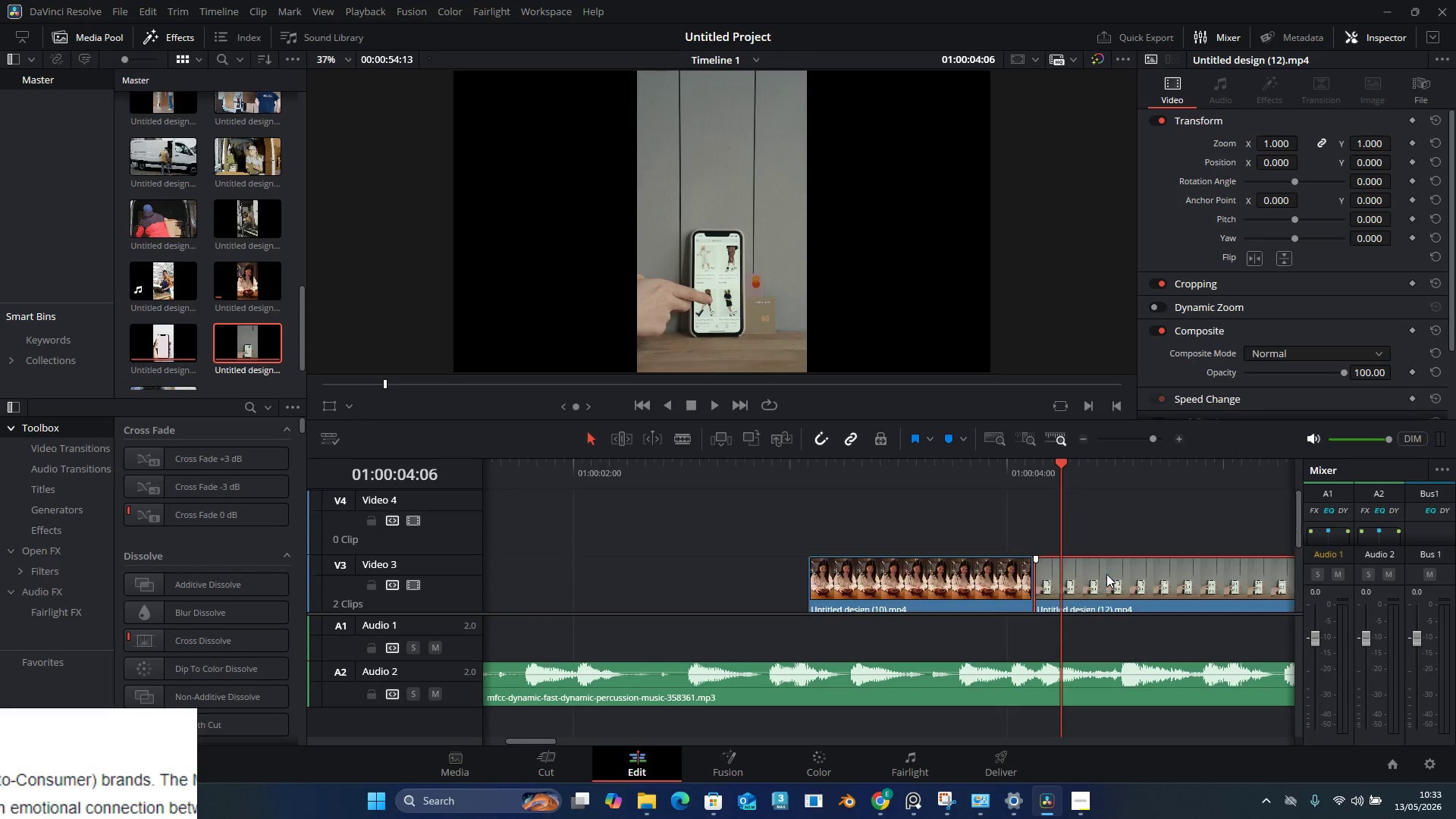 
scroll: coordinate [1106, 574], scroll_direction: up, amount: 1.0
 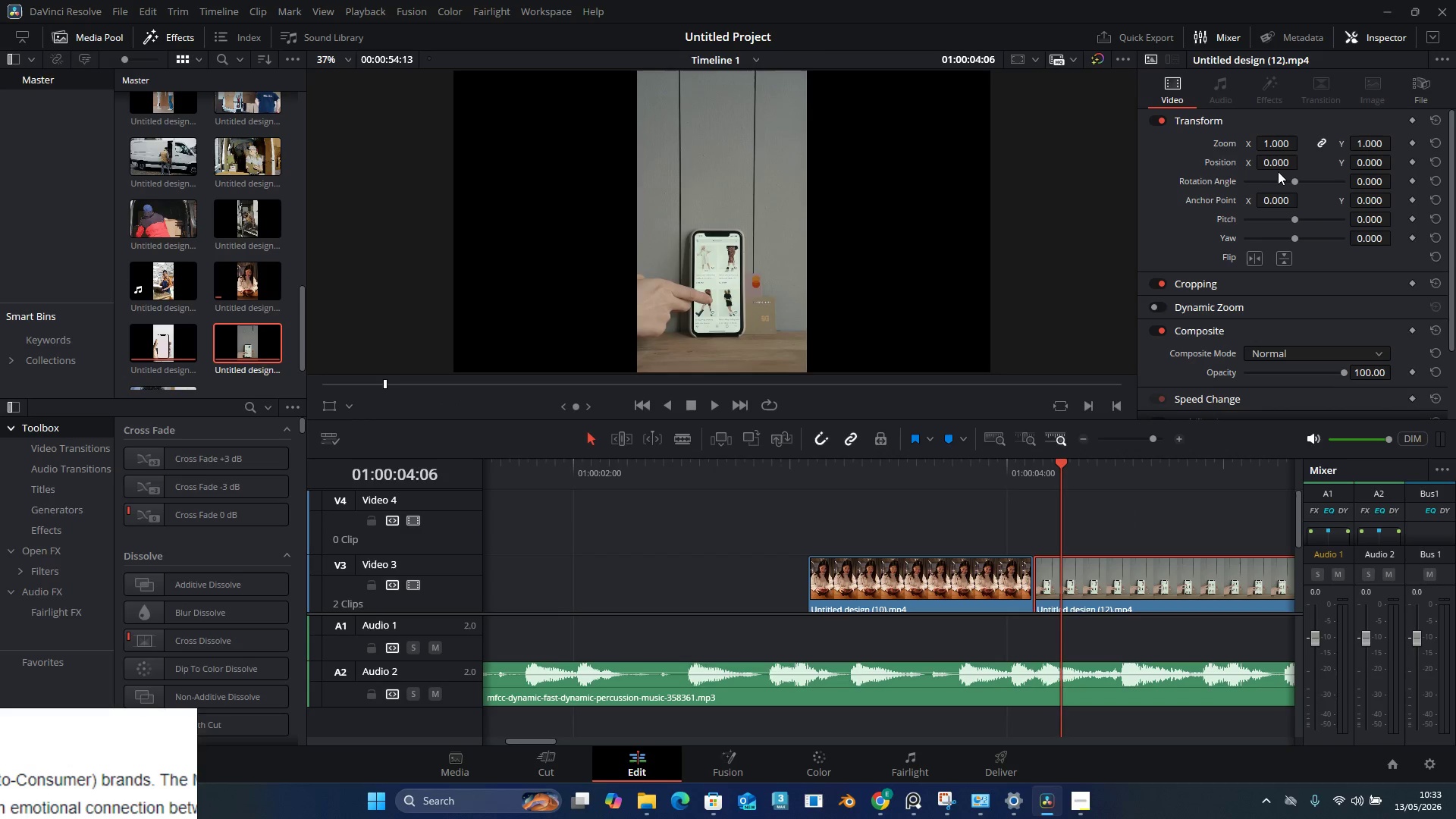 
left_click_drag(start_coordinate=[1275, 162], to_coordinate=[499, 427])
 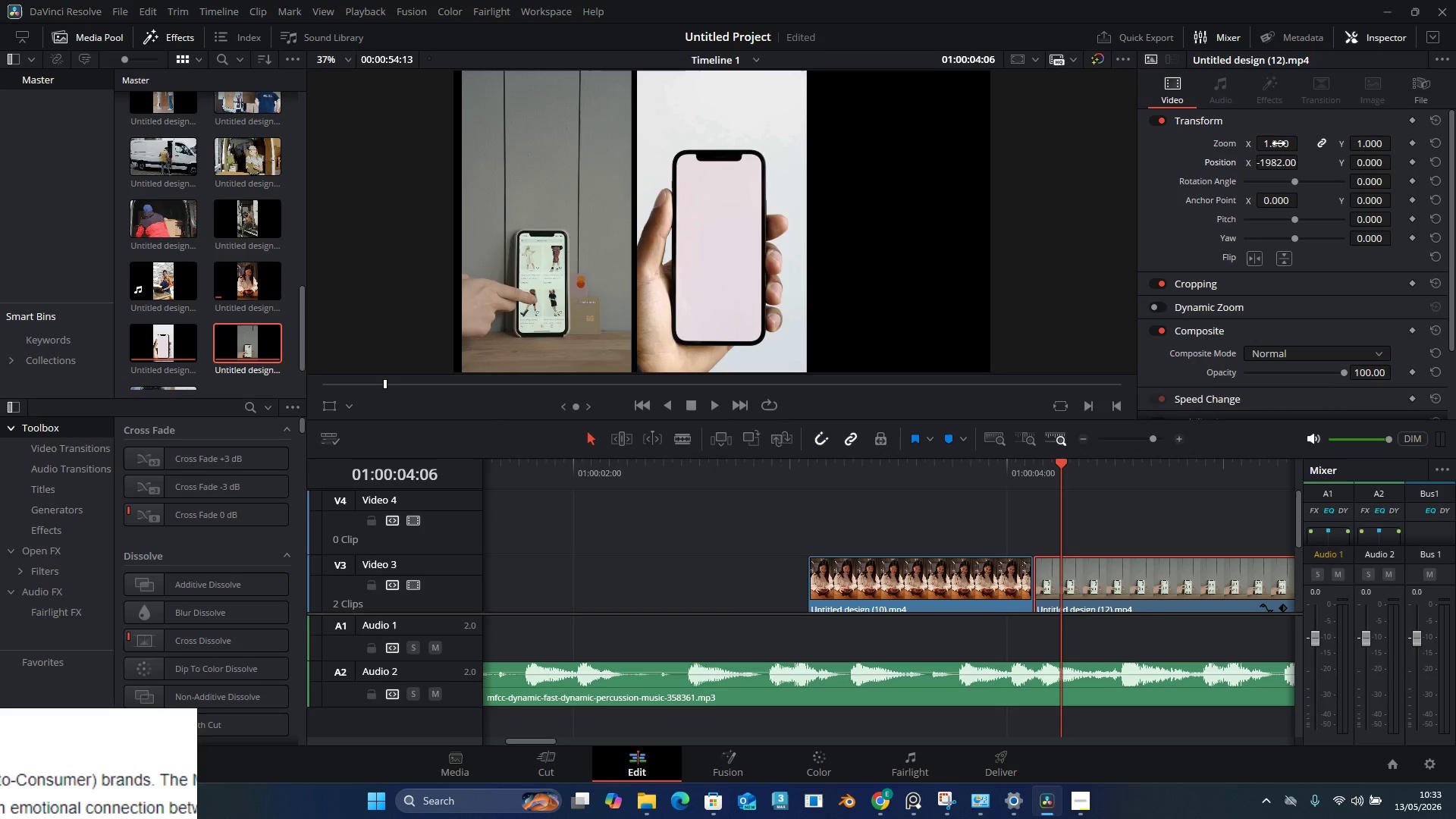 
left_click_drag(start_coordinate=[1279, 143], to_coordinate=[1283, 147])
 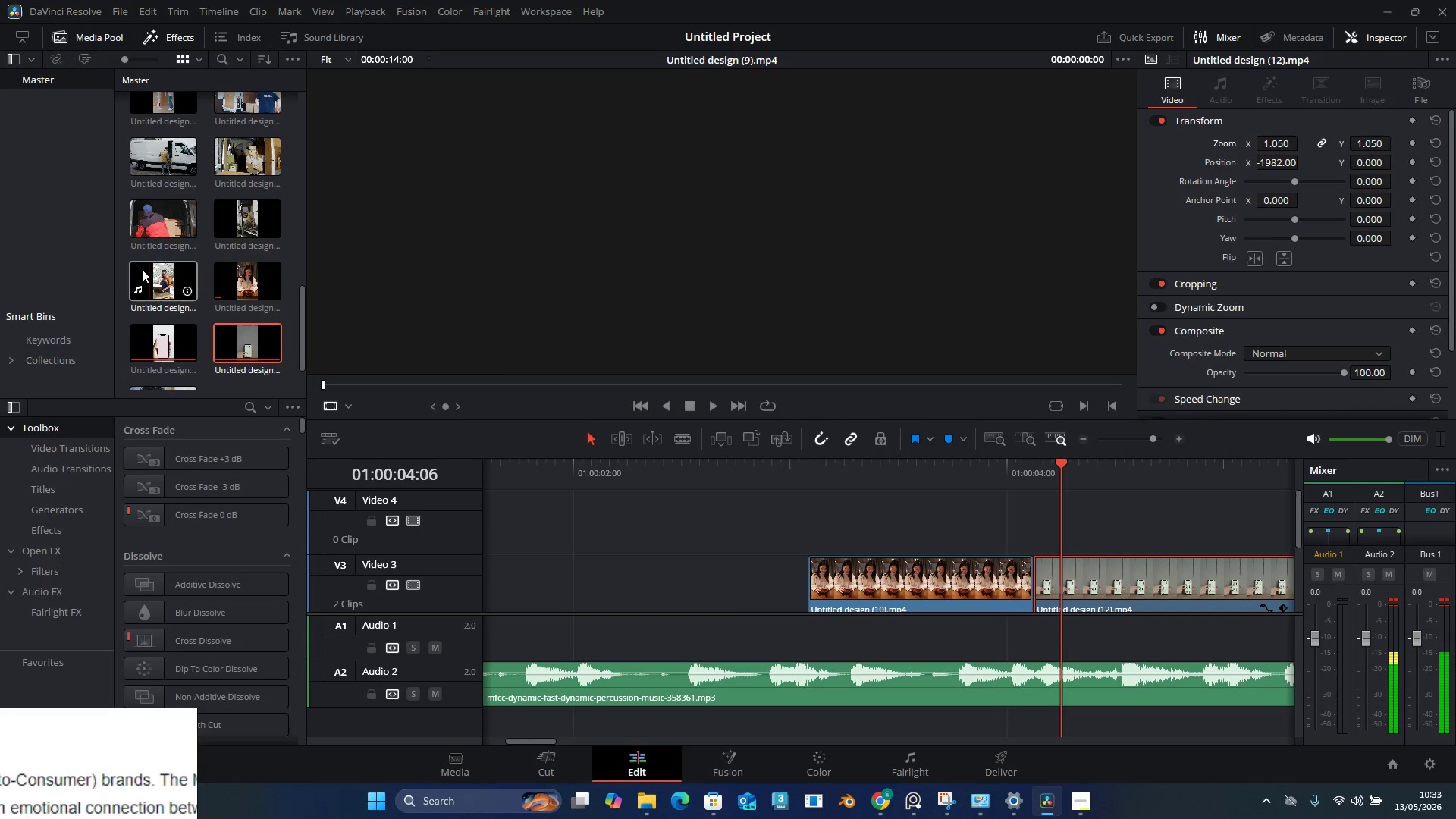 
wait(6.38)
 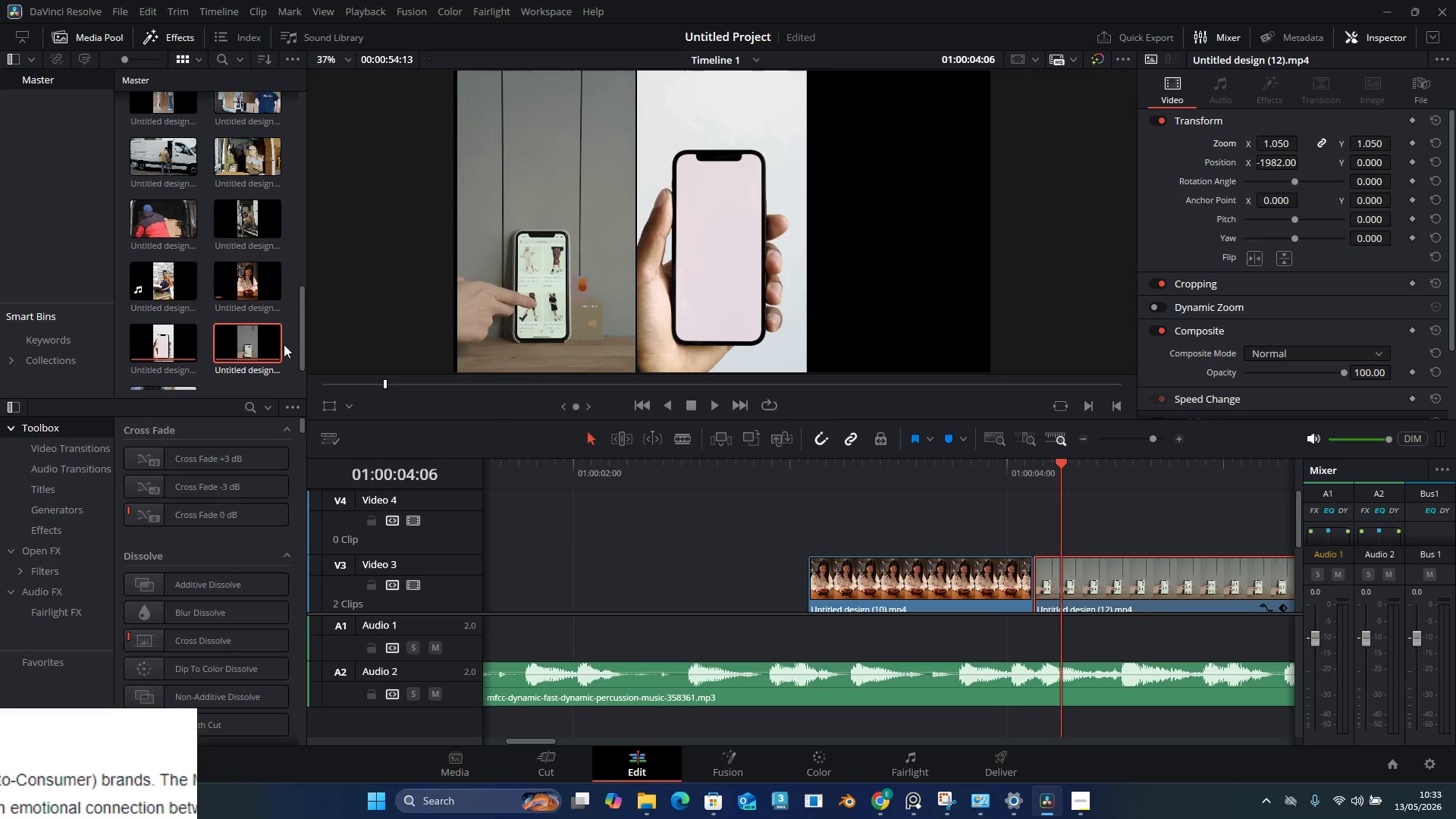 
scroll: coordinate [234, 235], scroll_direction: up, amount: 3.0
 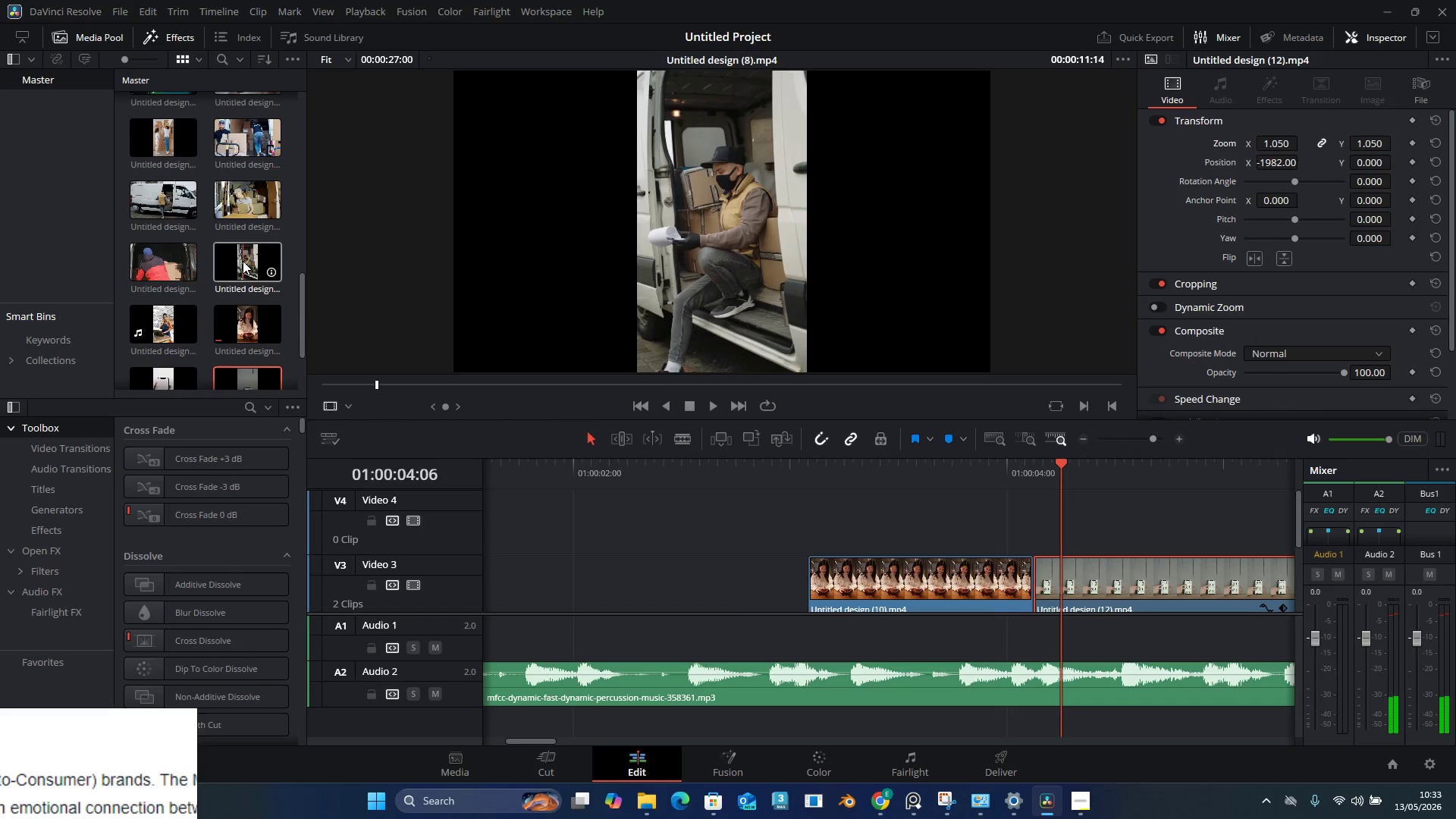 
wait(5.89)
 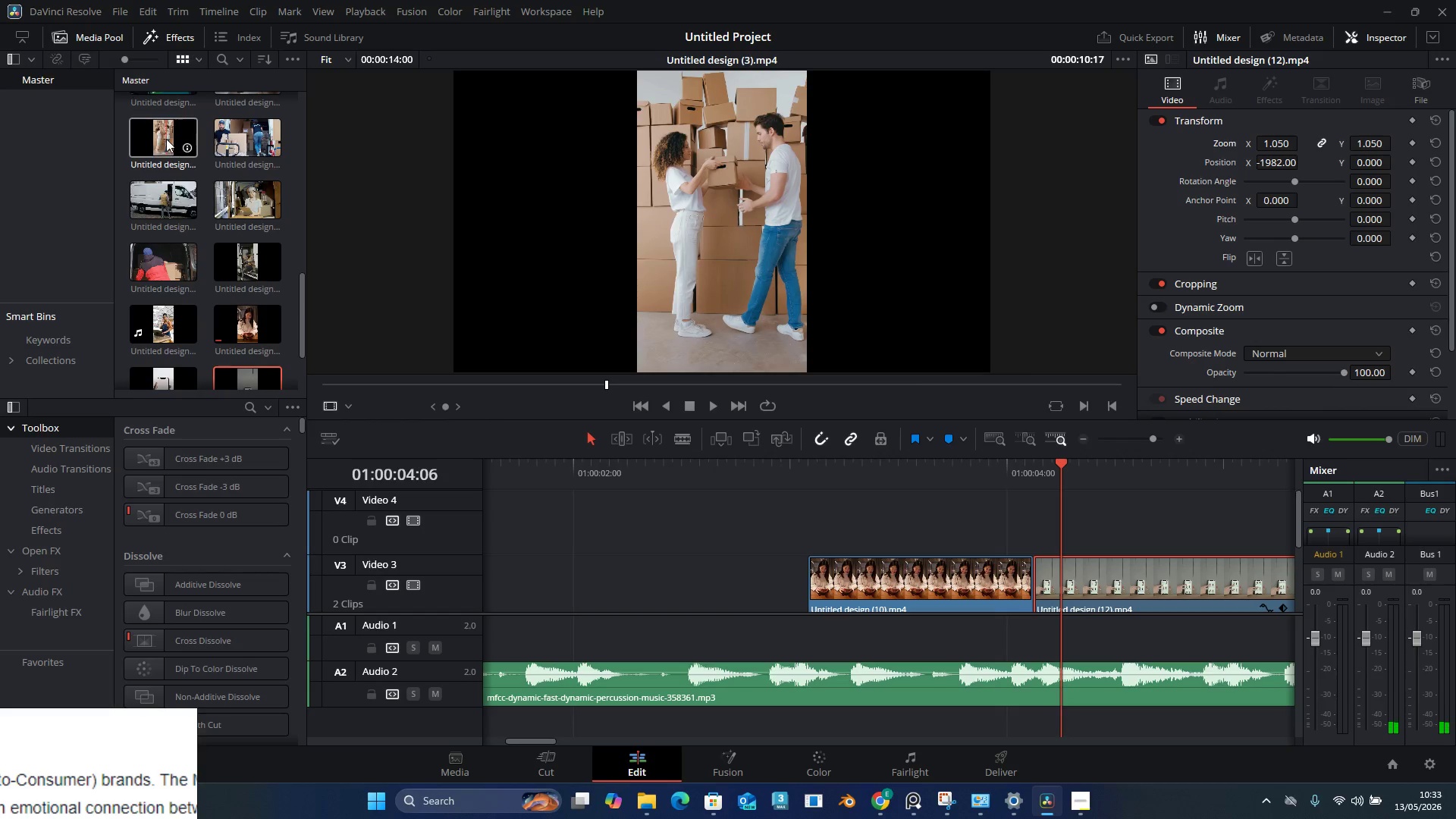 
scroll: coordinate [250, 317], scroll_direction: down, amount: 2.0
 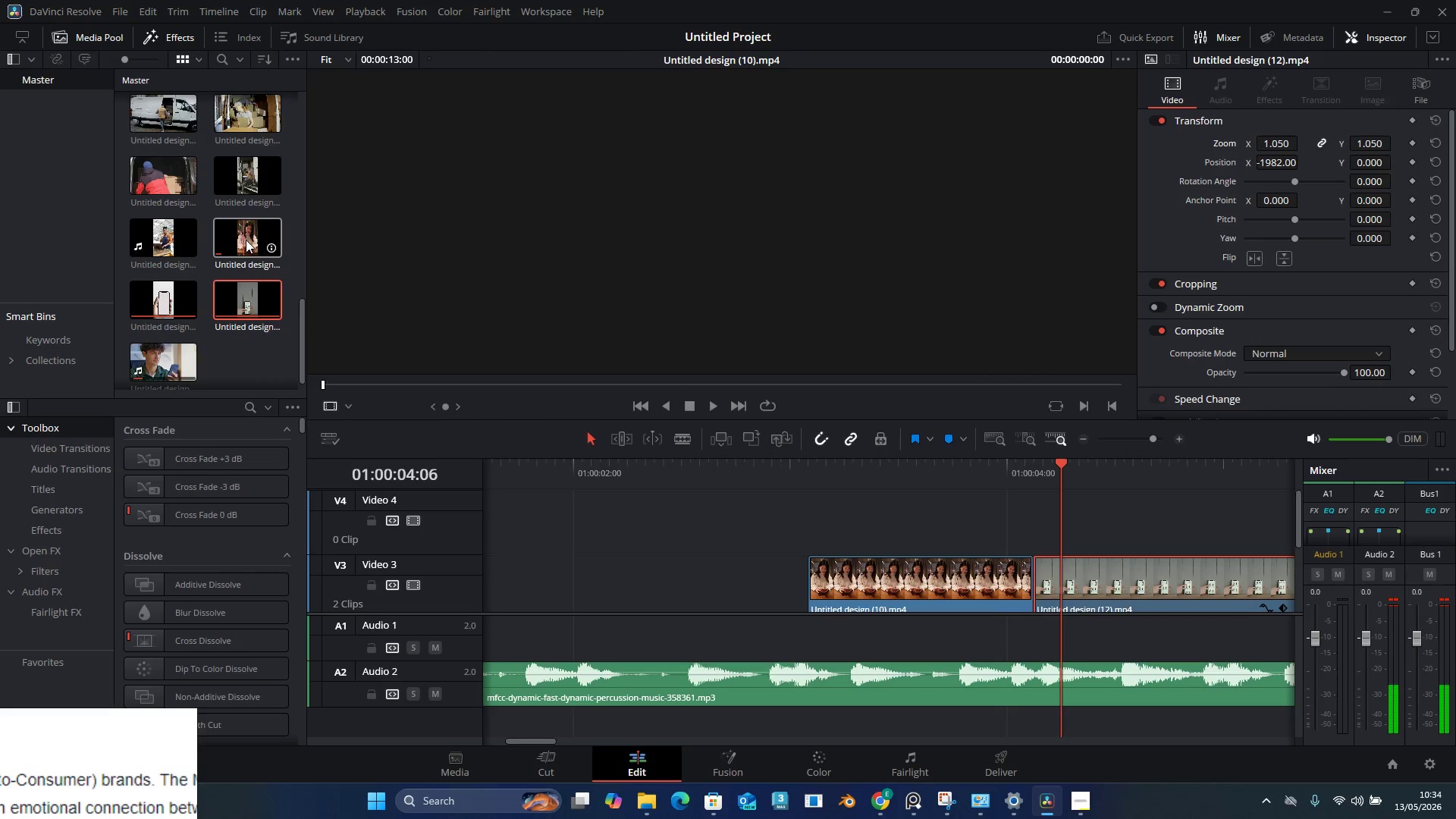 
wait(6.23)
 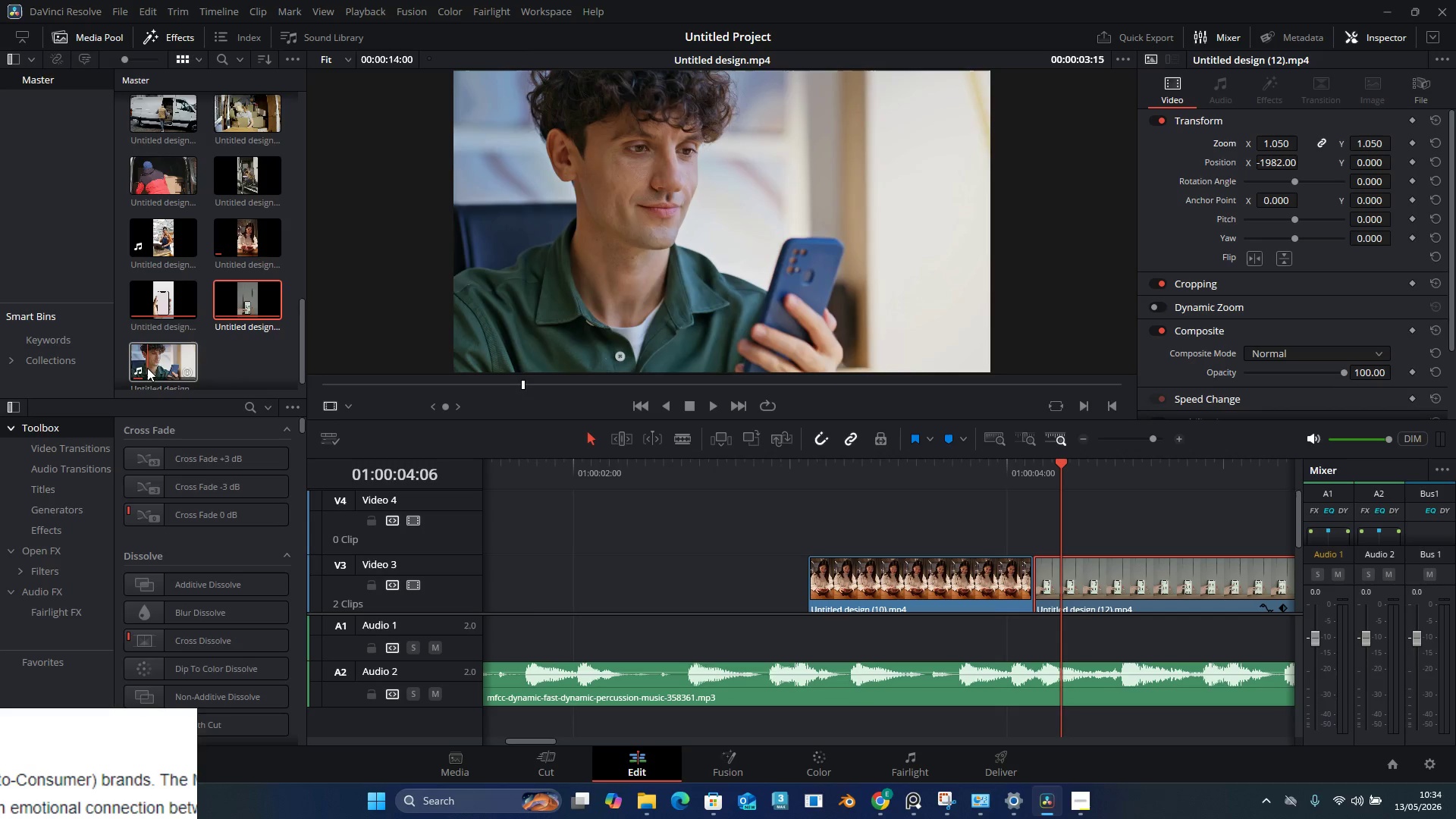 
left_click([1389, 0])
 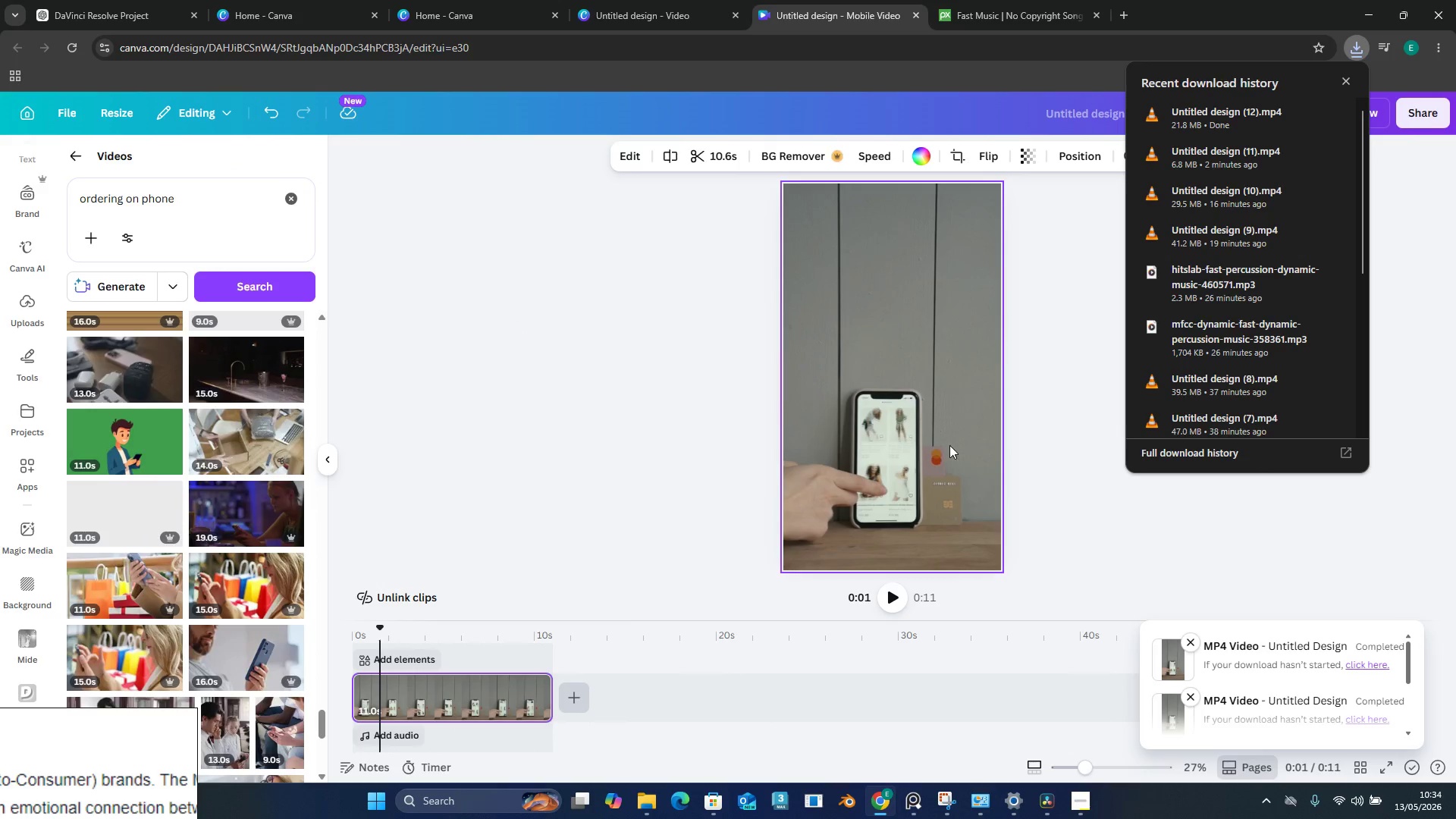 
left_click([954, 442])
 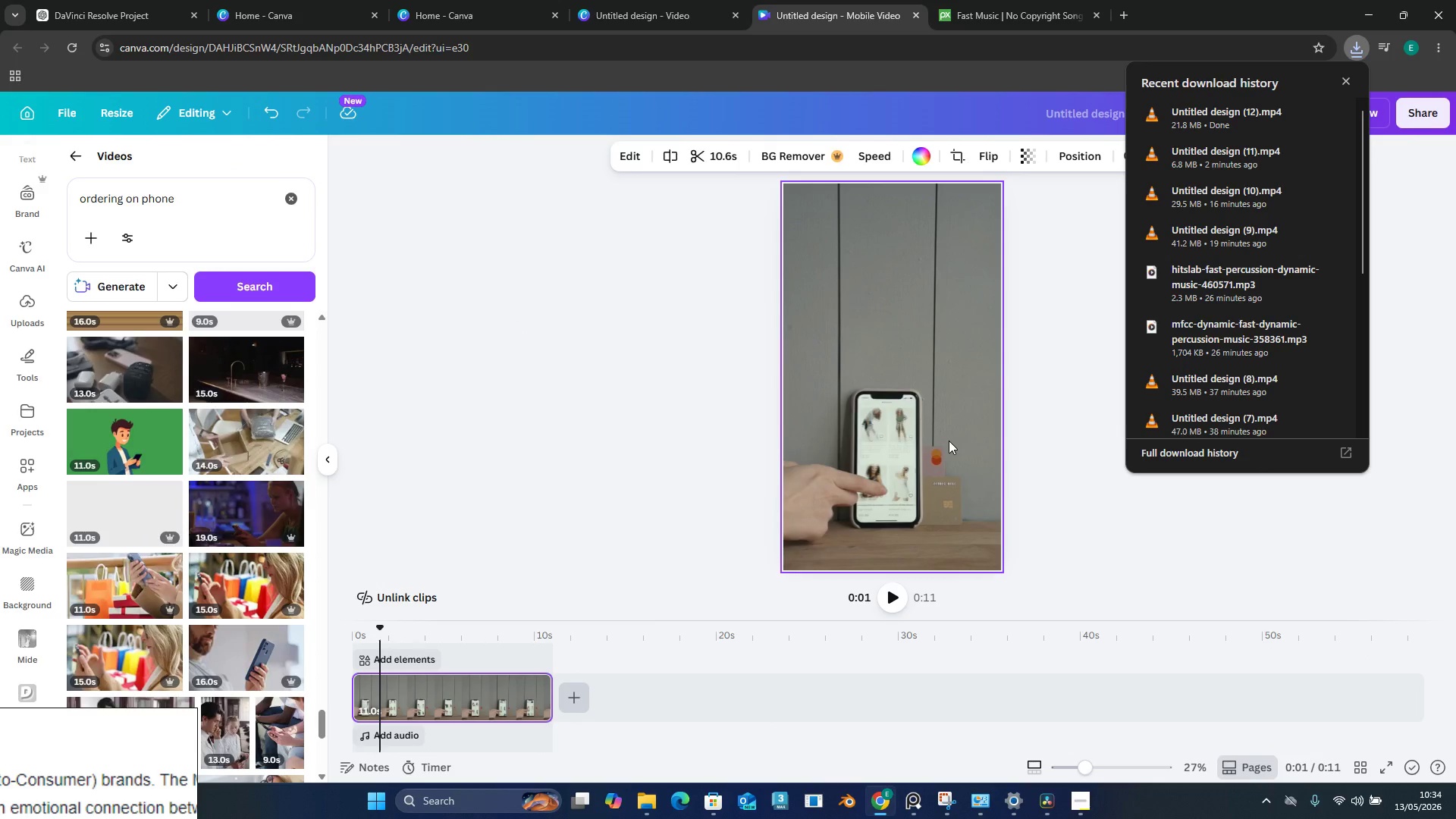 
key(Delete)
 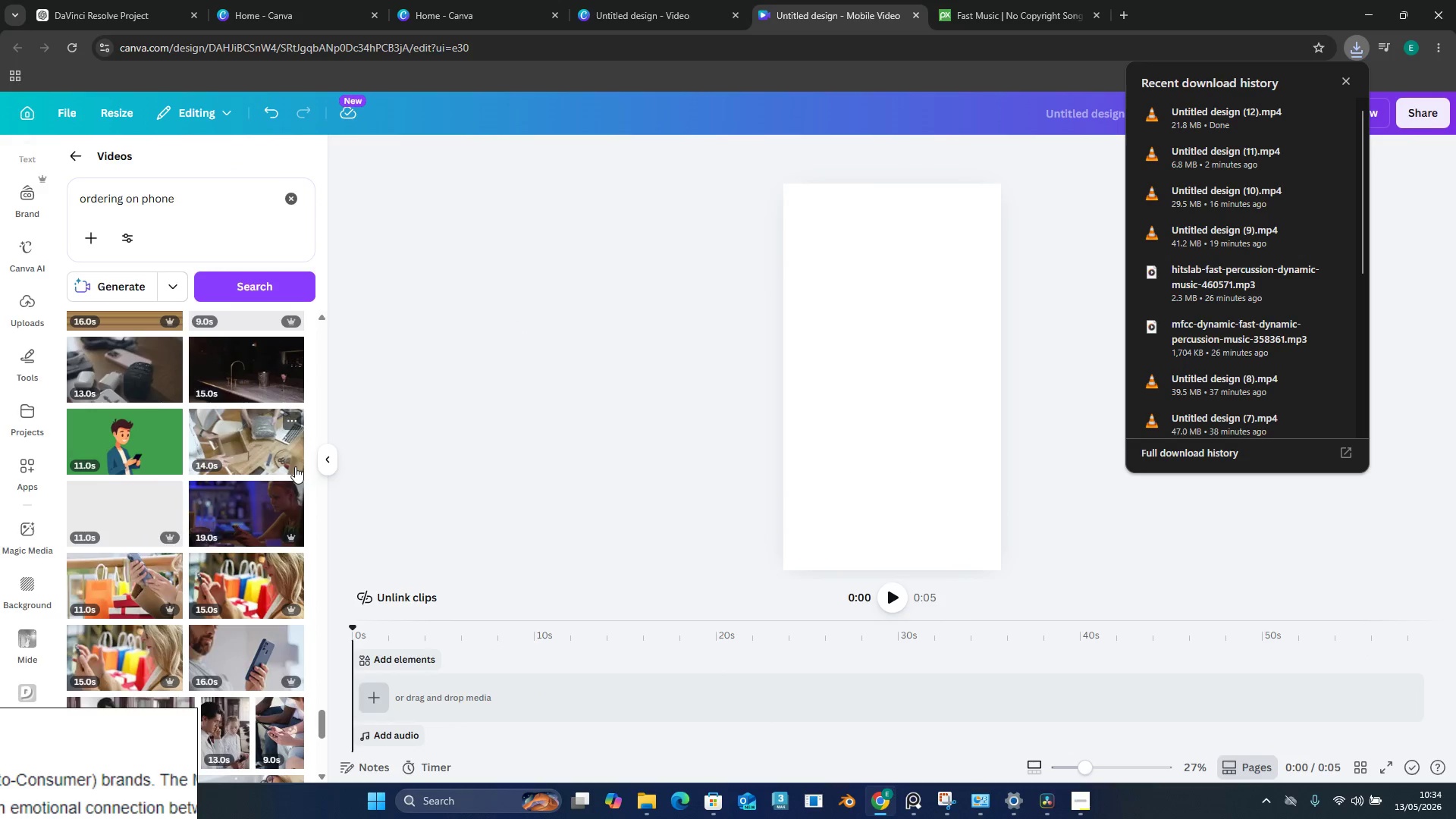 
scroll: coordinate [174, 510], scroll_direction: down, amount: 11.0
 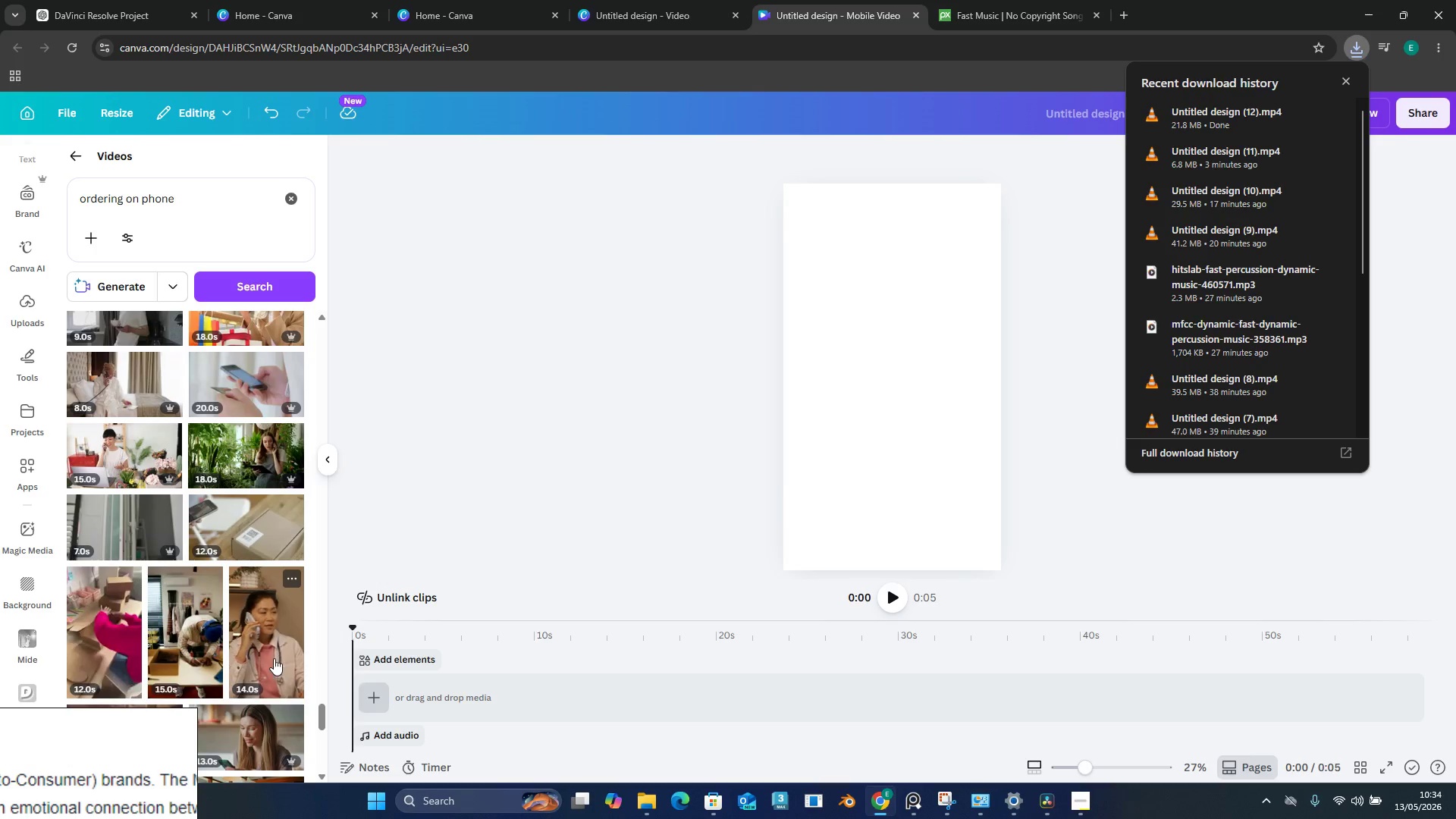 
left_click([285, 623])
 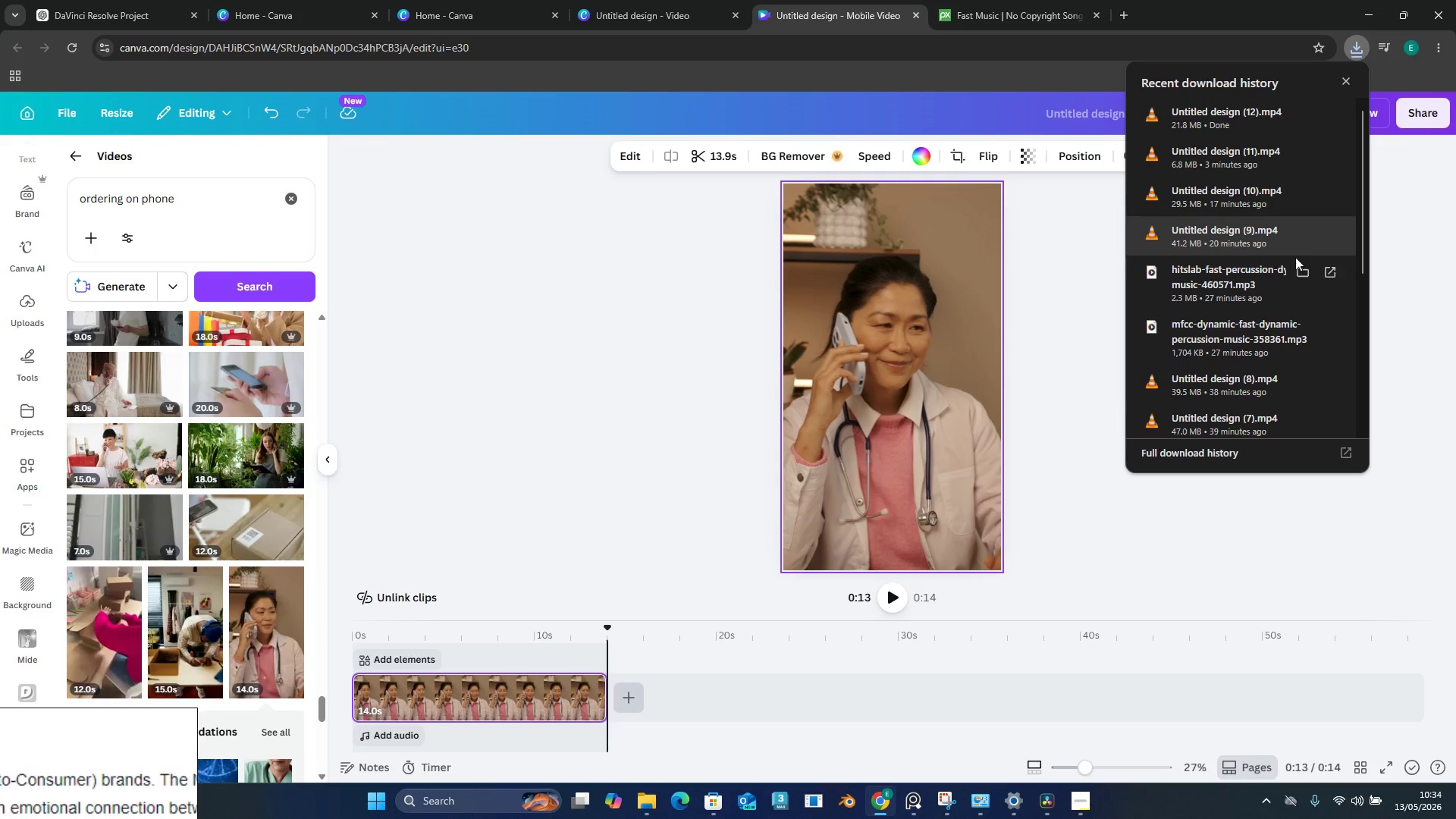 
left_click([1424, 281])
 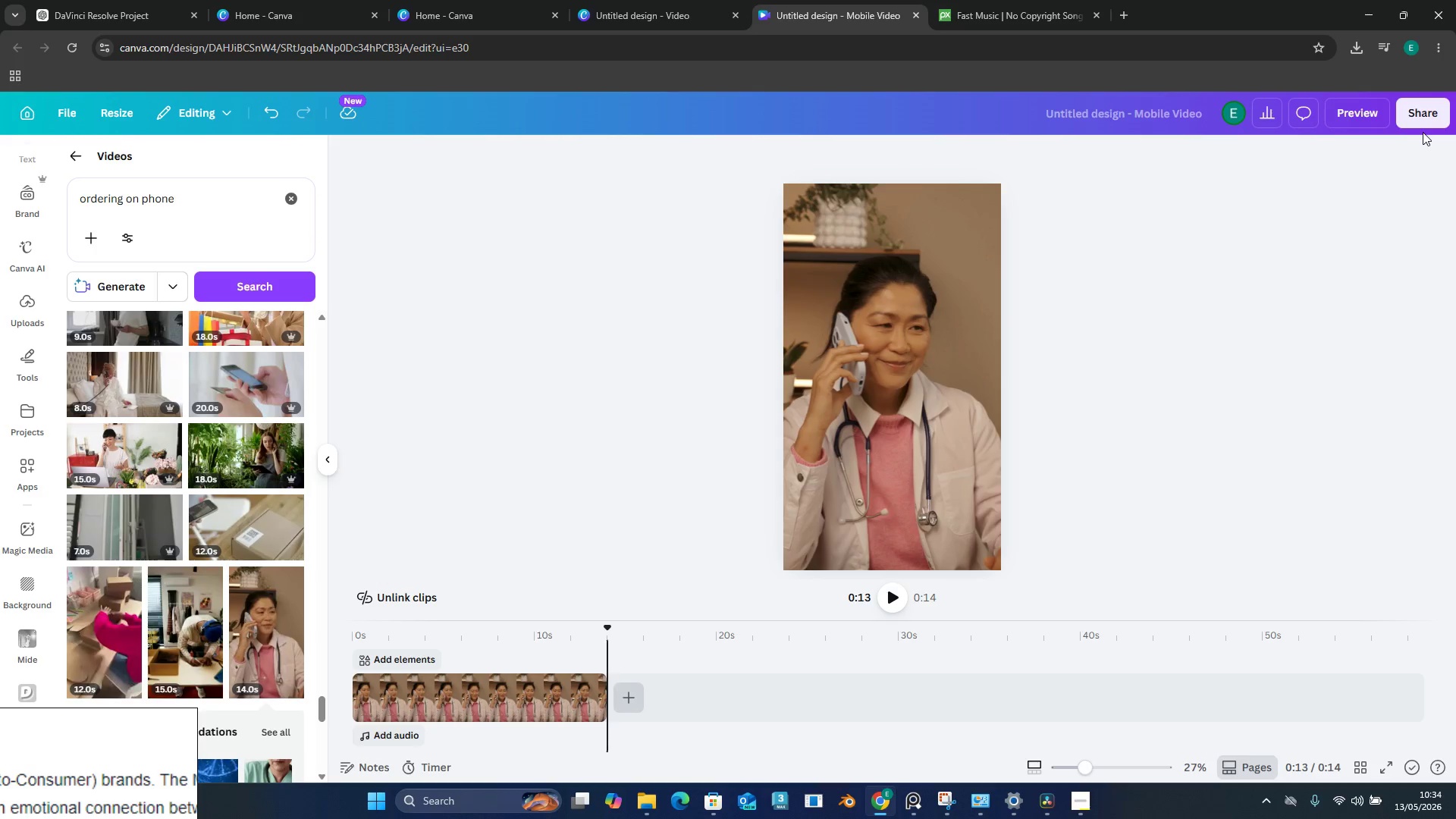 
mouse_move([1410, 124])
 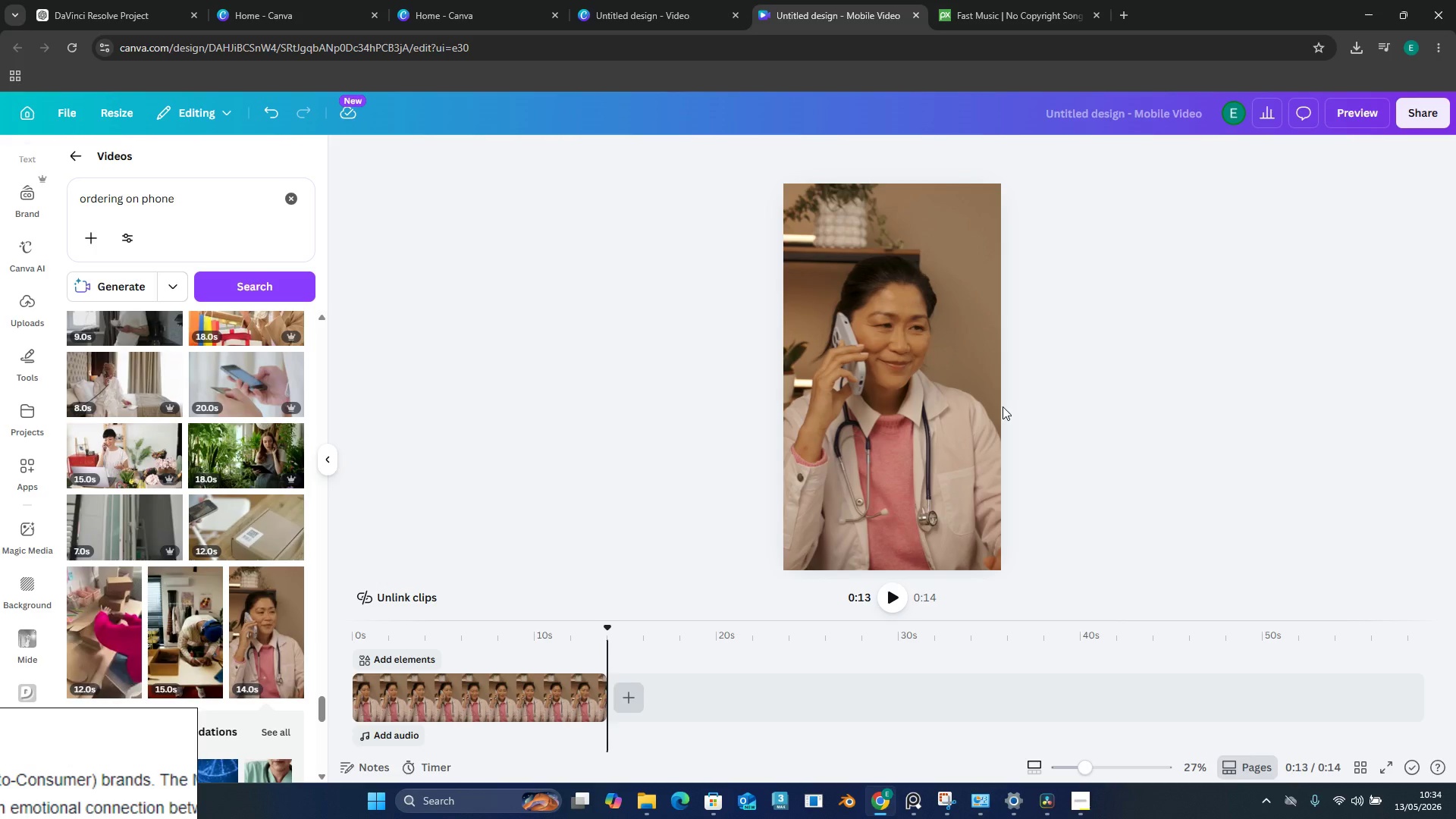 
key(Control+Z)
 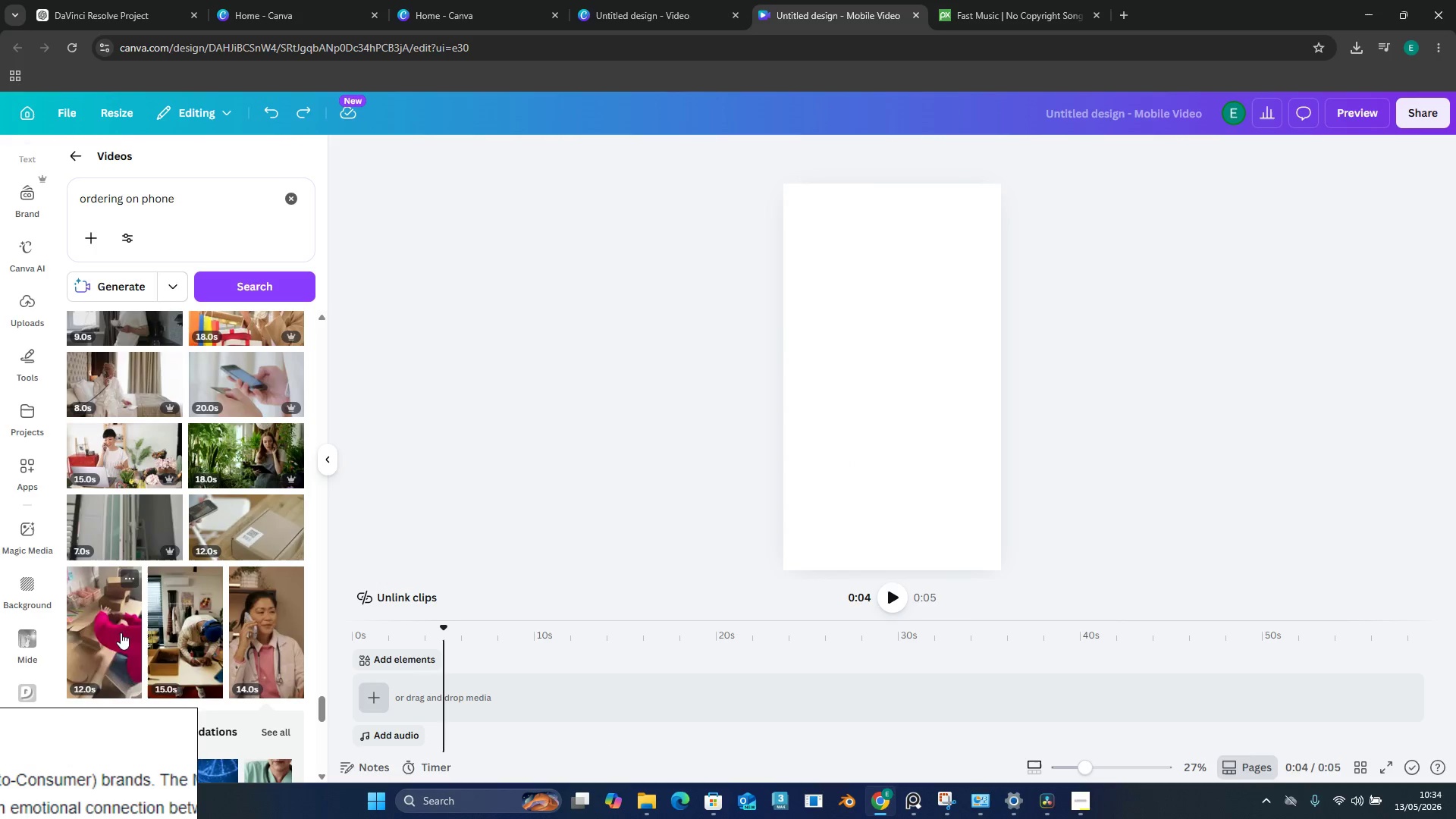 
left_click([201, 629])
 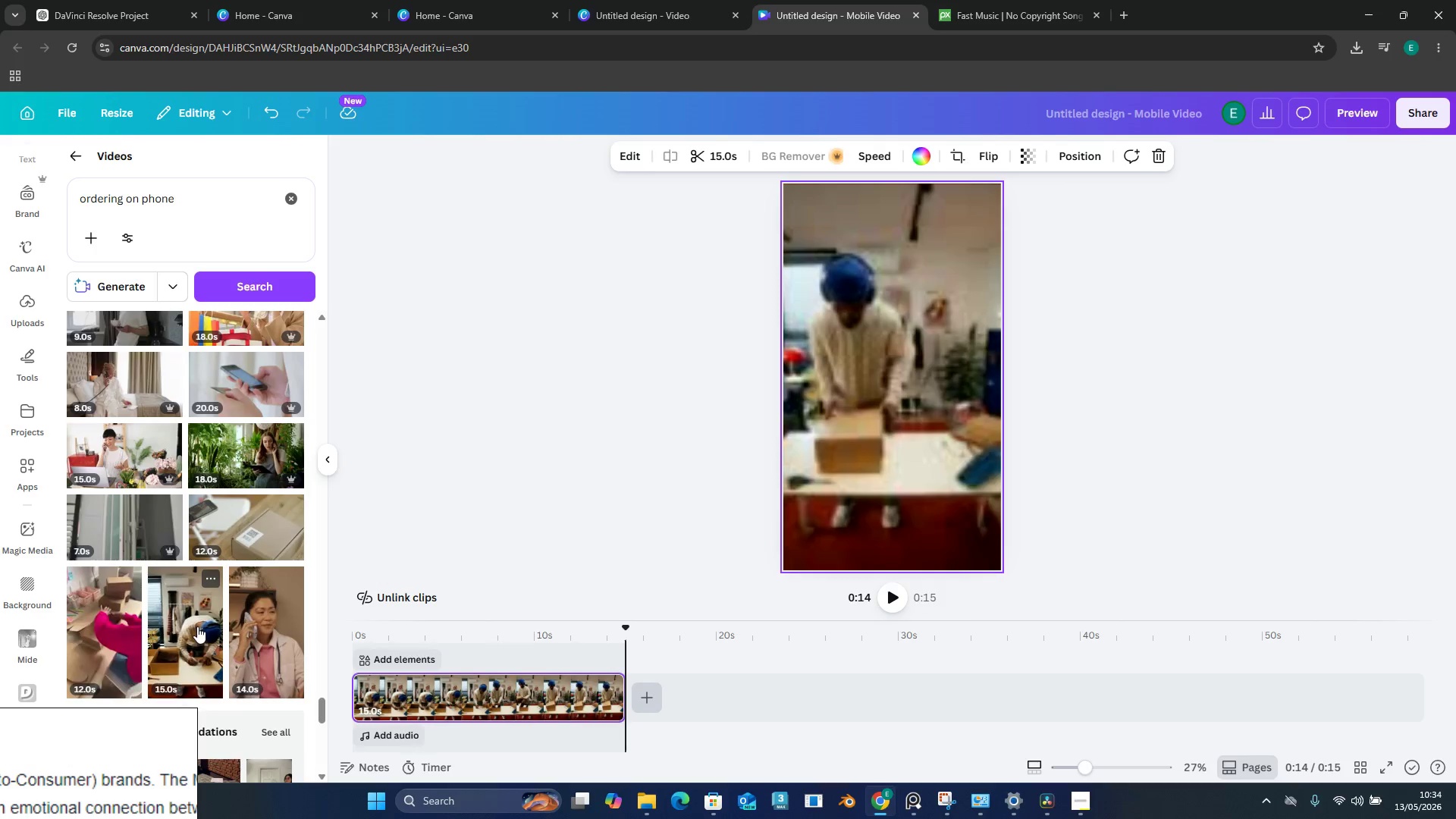 
key(Control+ControlLeft)
 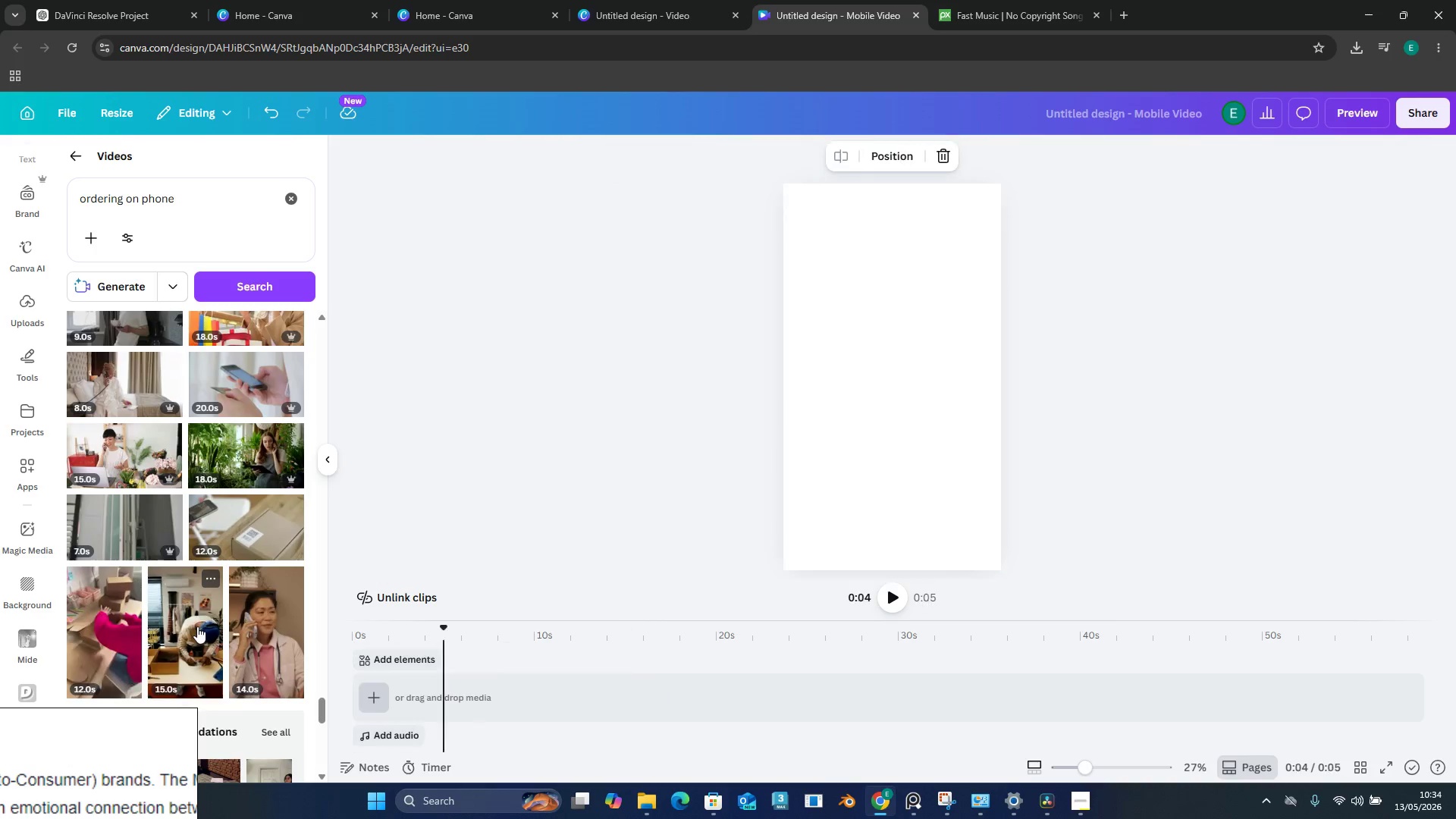 
key(Control+Z)
 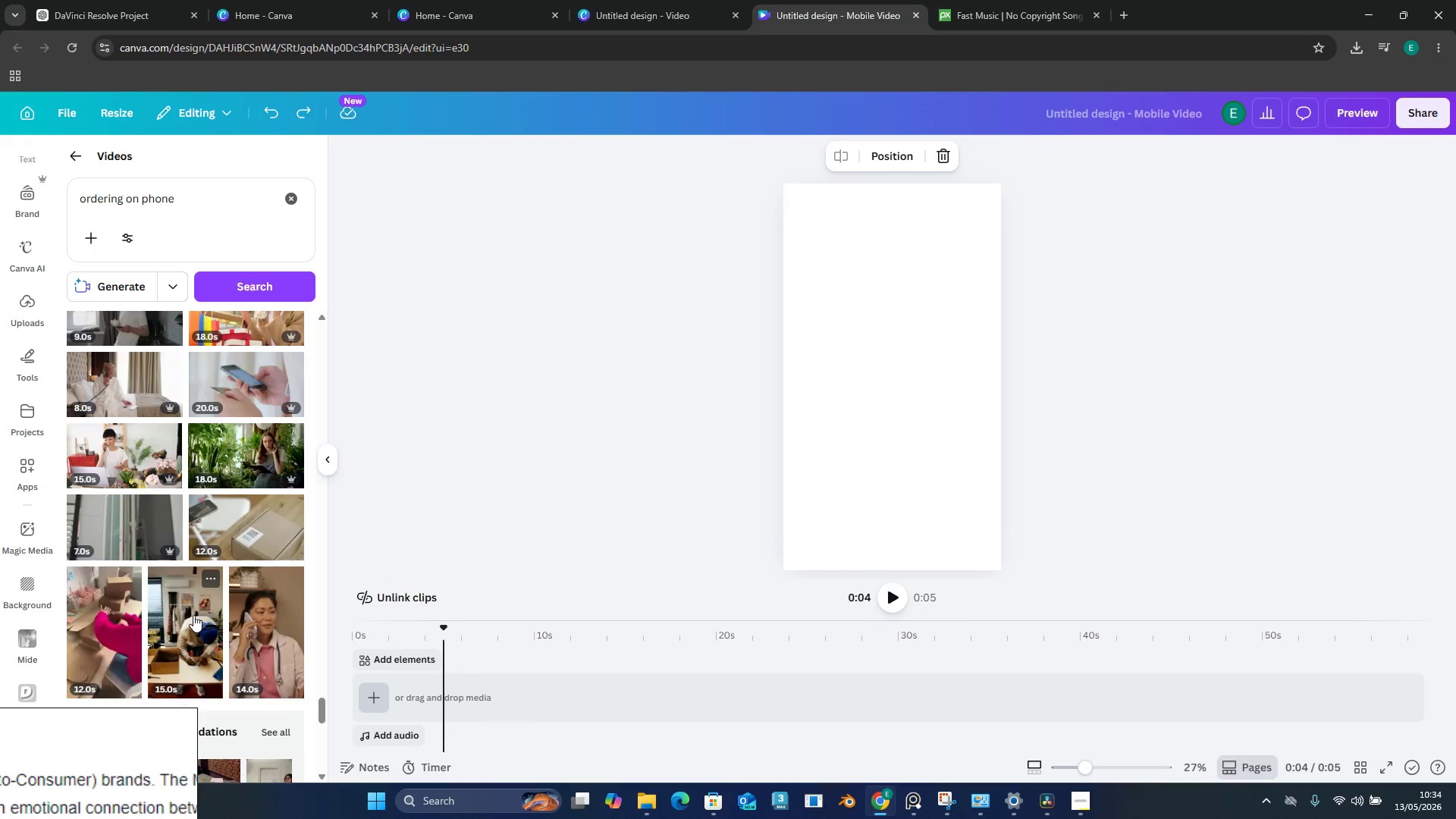 
scroll: coordinate [193, 615], scroll_direction: down, amount: 5.0
 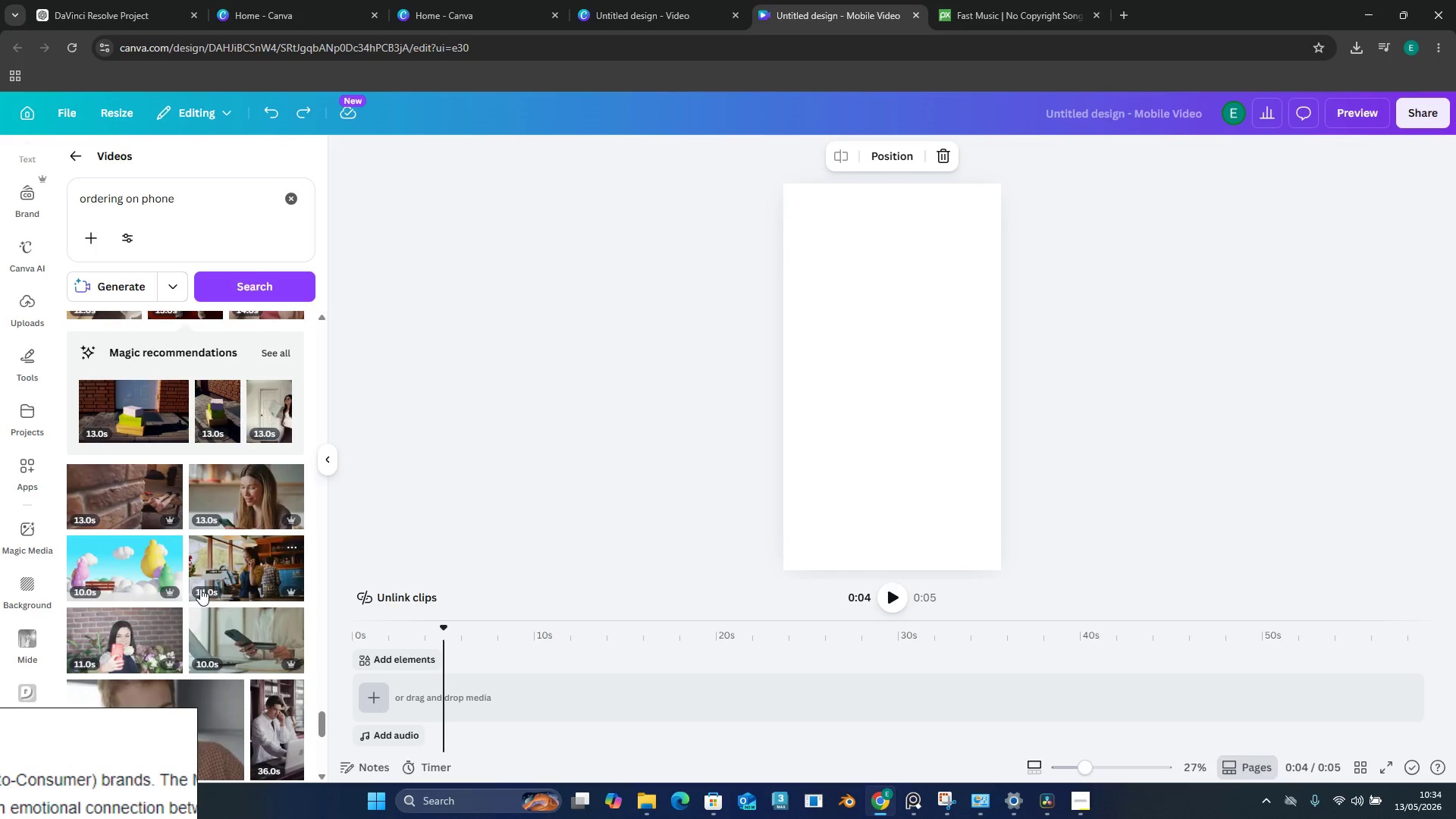 
scroll: coordinate [200, 588], scroll_direction: up, amount: 3.0
 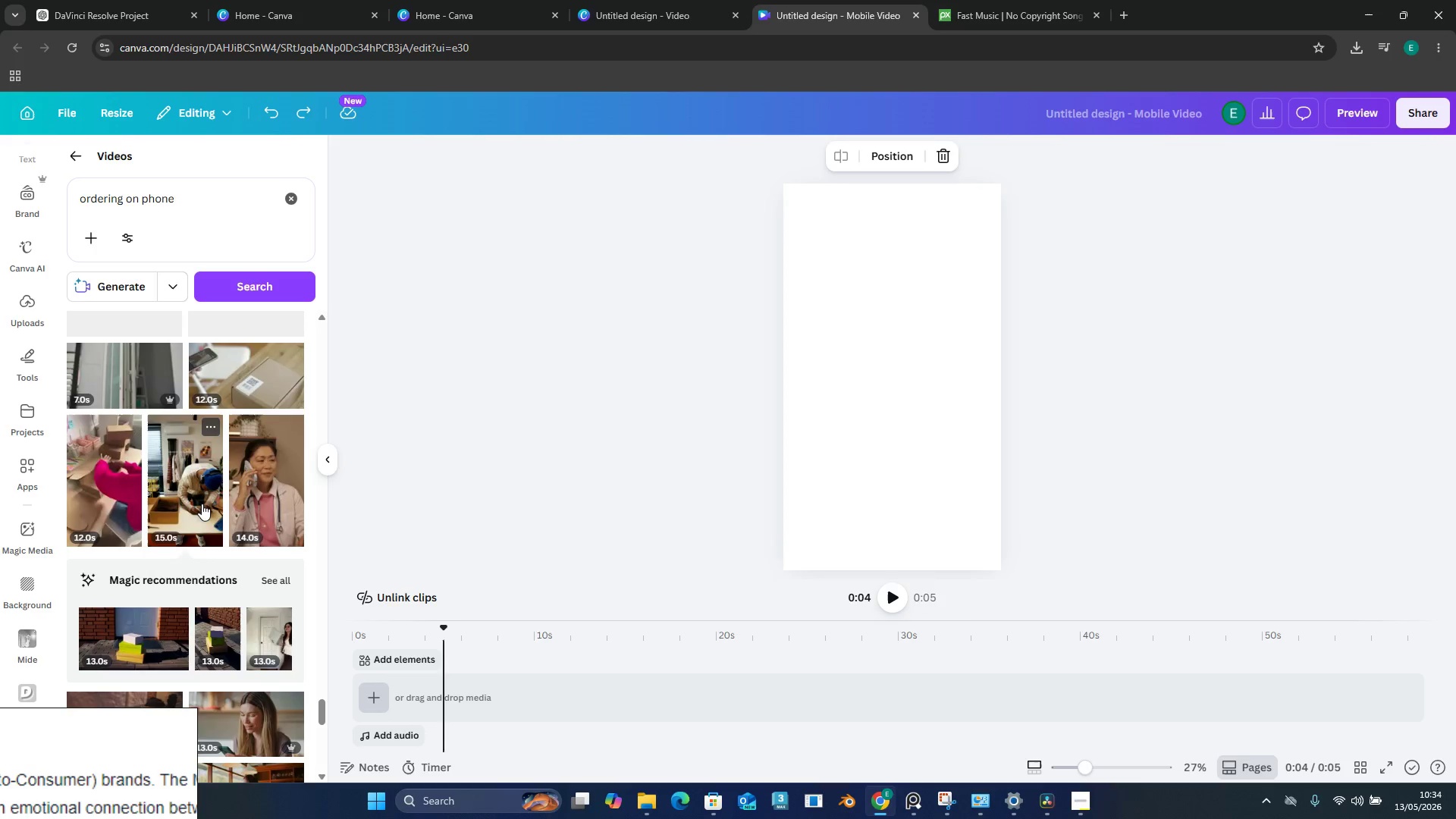 
left_click([202, 504])
 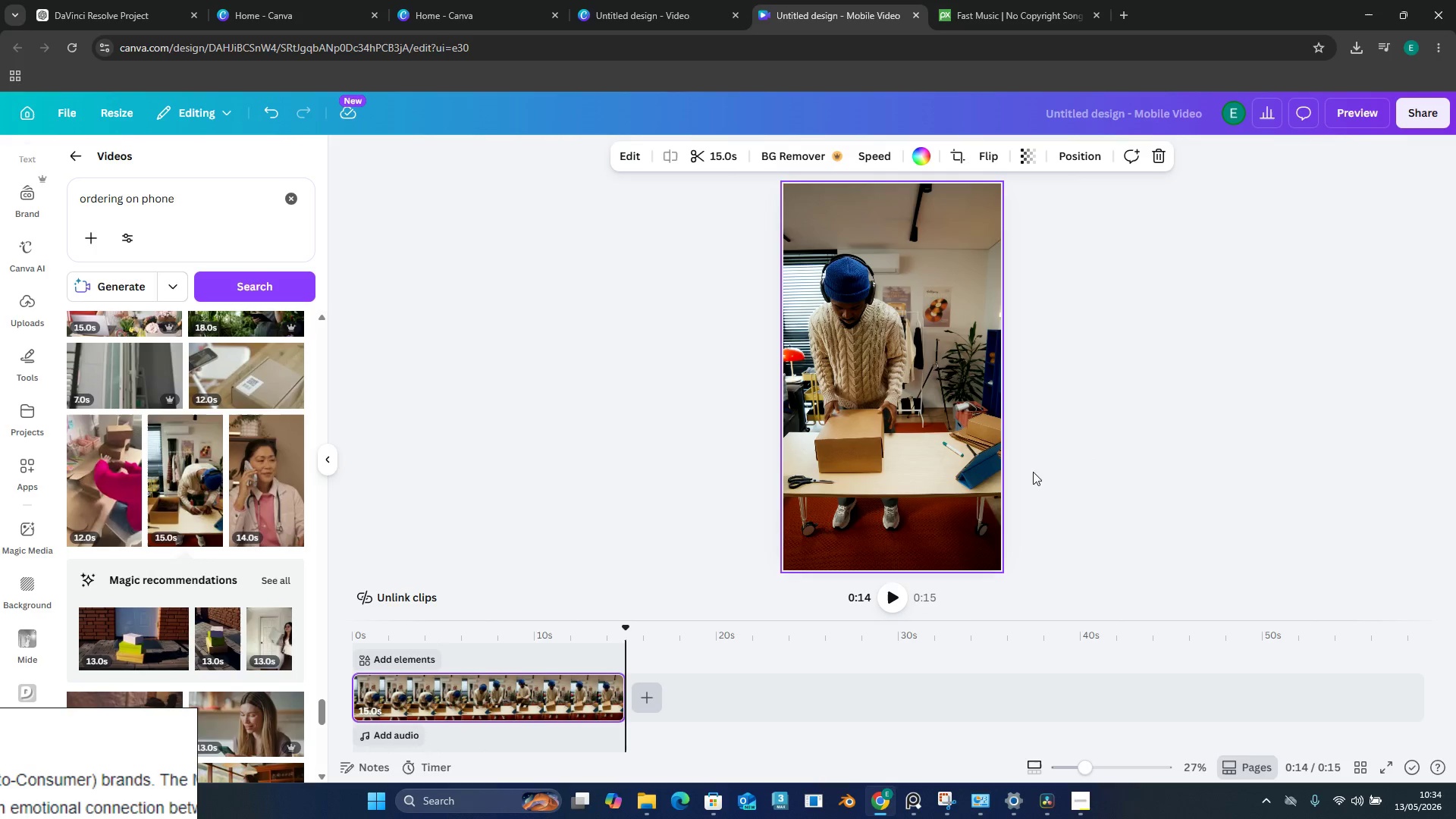 
left_click_drag(start_coordinate=[453, 652], to_coordinate=[428, 652])
 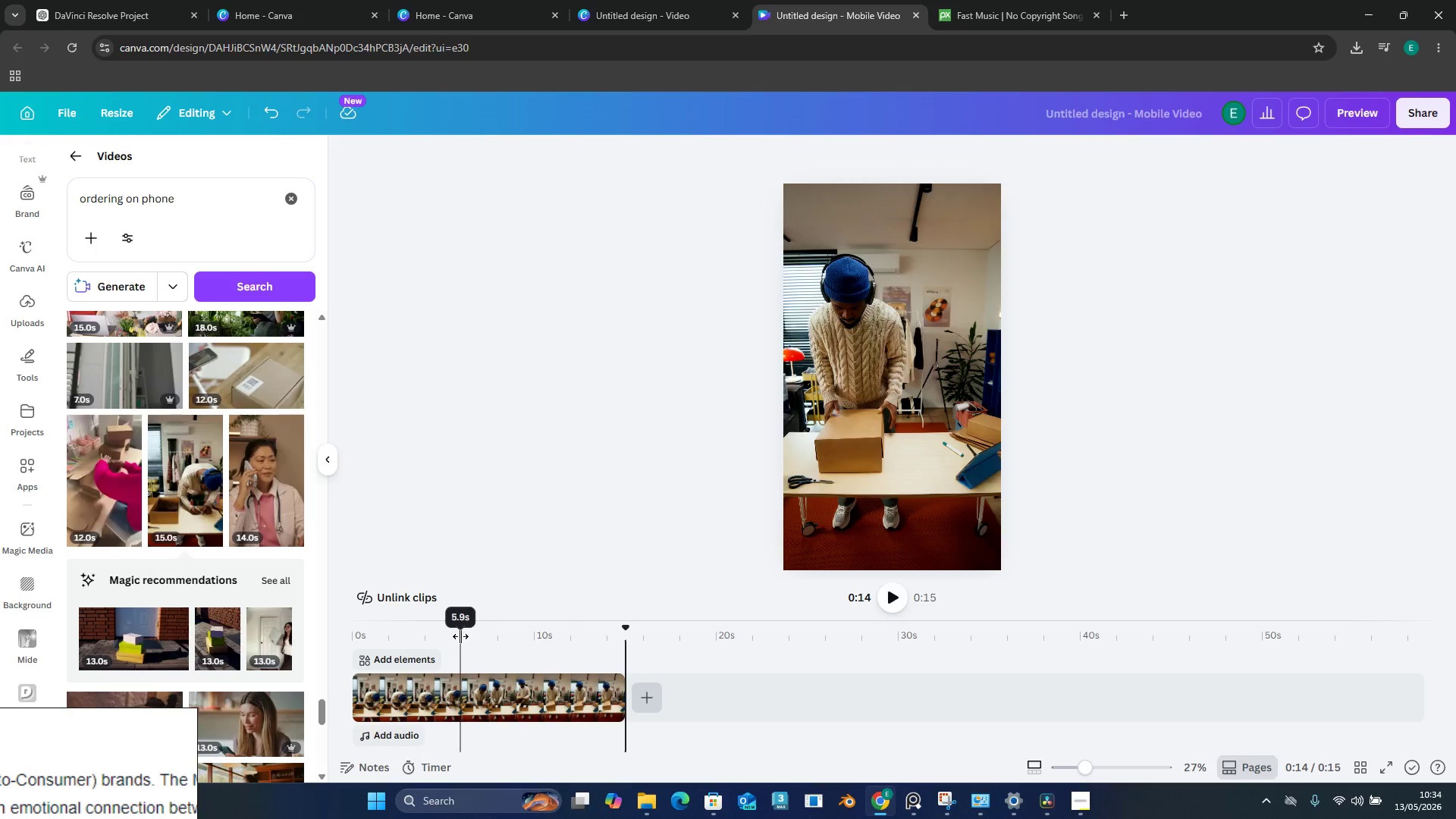 
left_click_drag(start_coordinate=[460, 636], to_coordinate=[574, 642])
 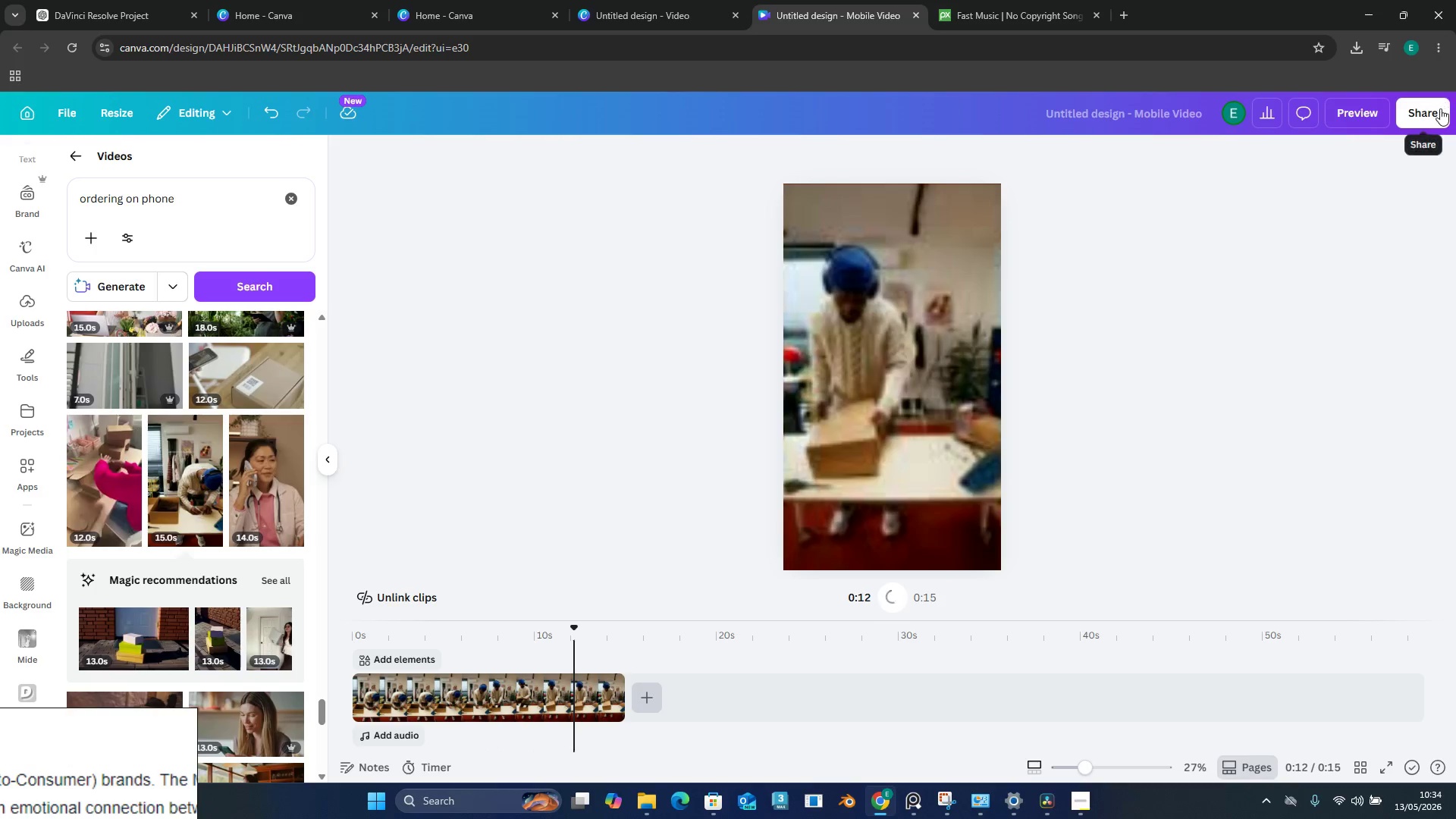 
left_click([1440, 108])
 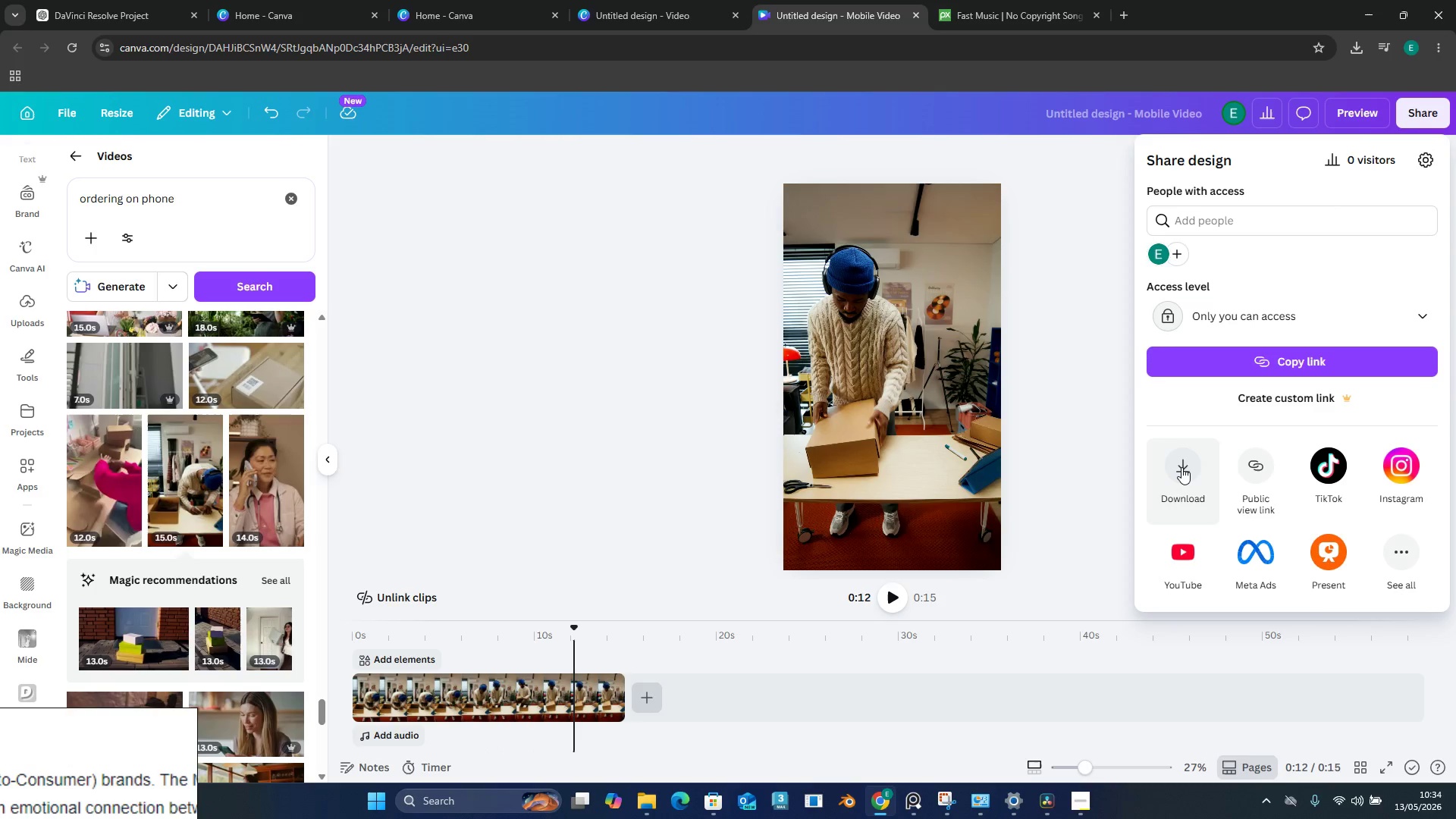 
left_click([1181, 459])
 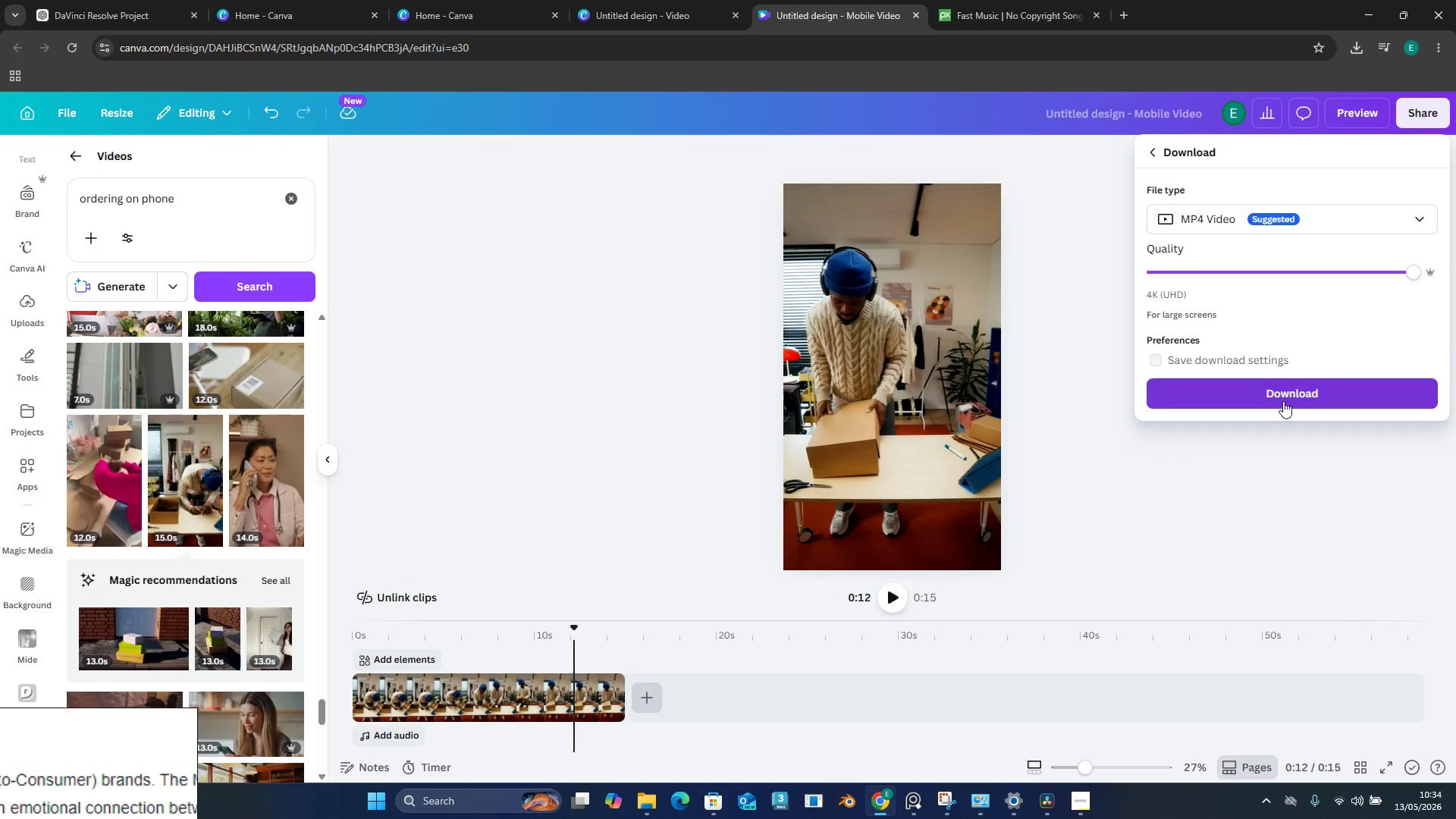 
left_click([1281, 382])
 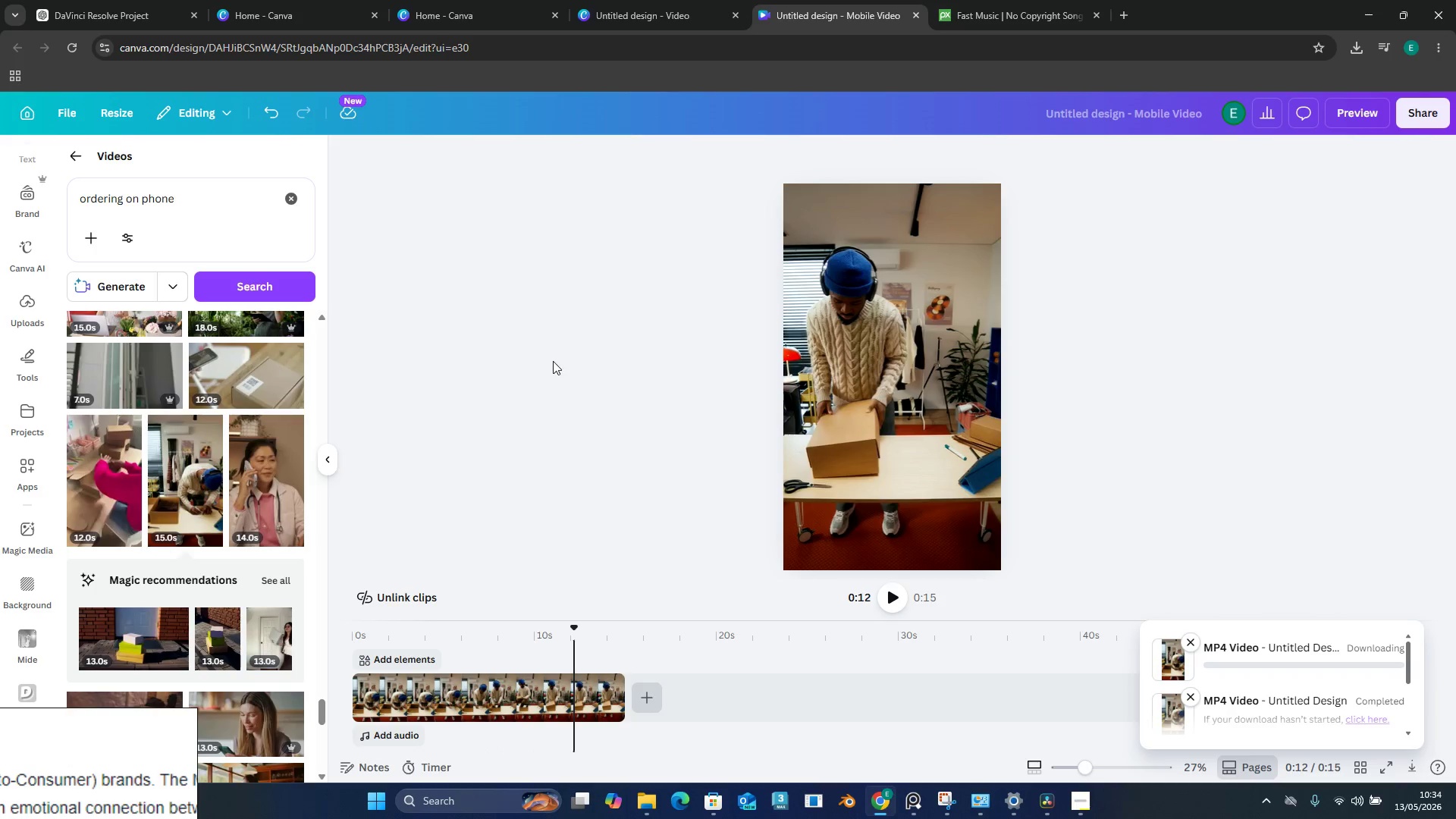 
left_click([553, 361])
 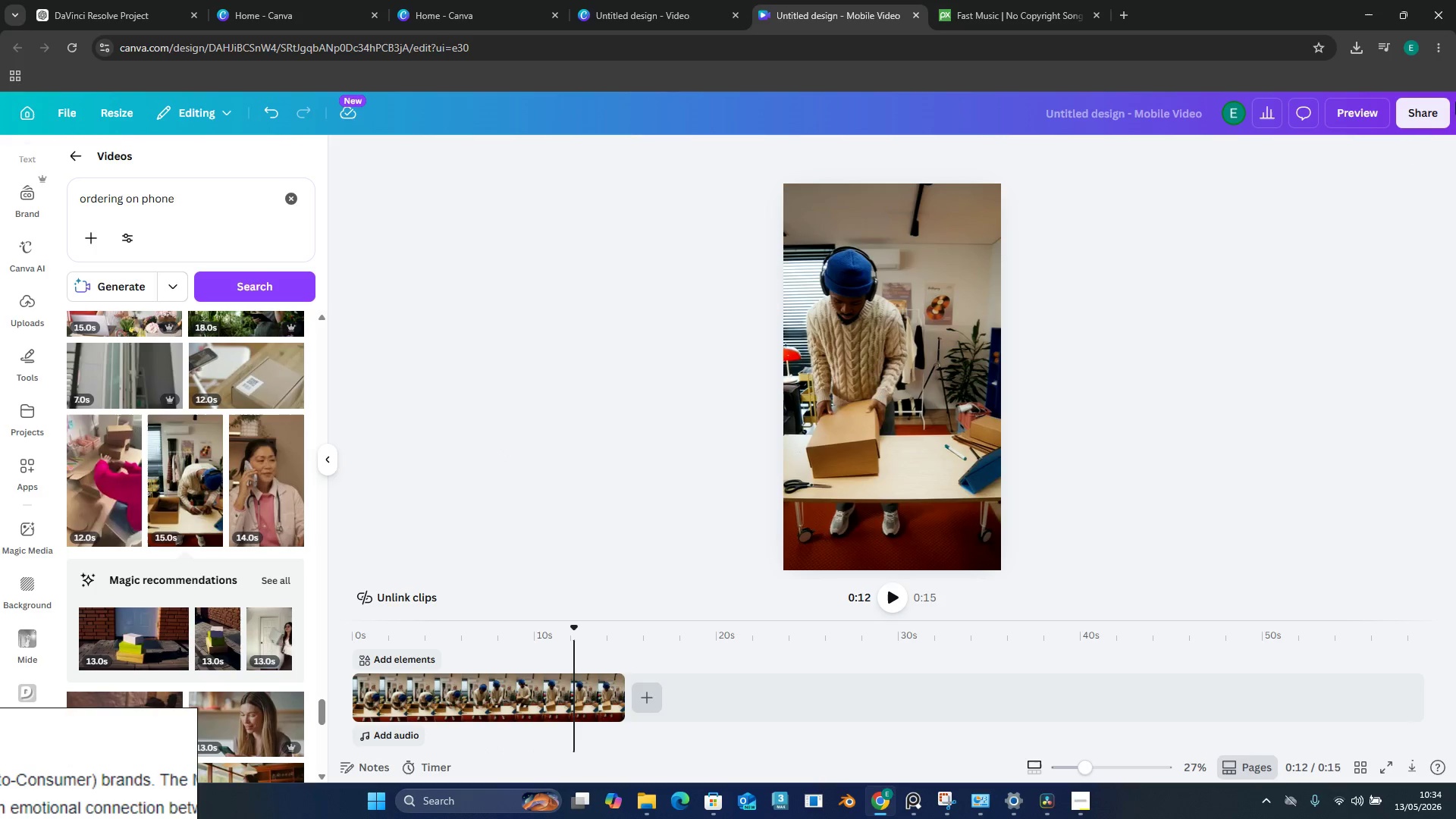 
left_click([1351, 48])
 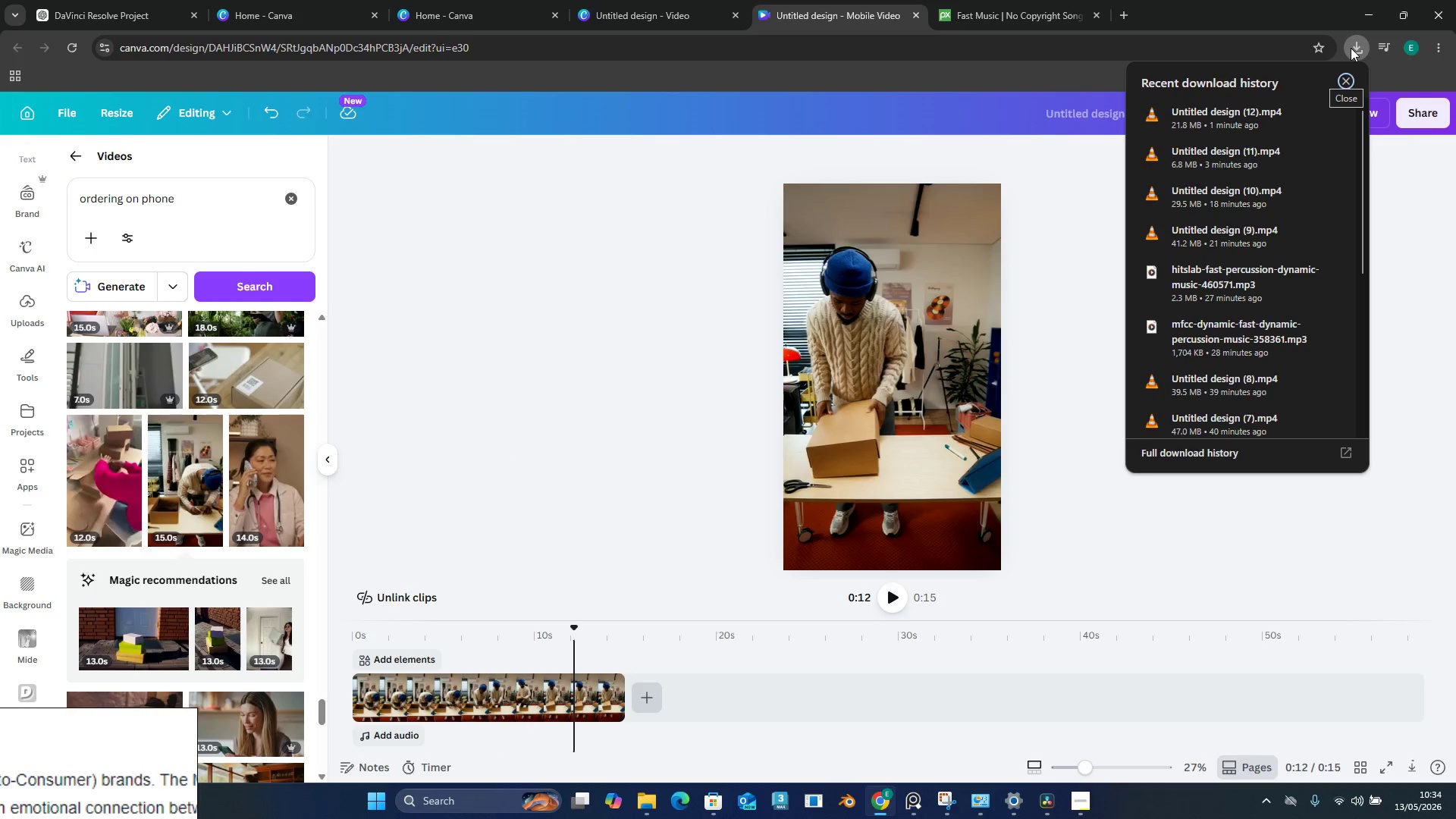 
left_click([1351, 48])
 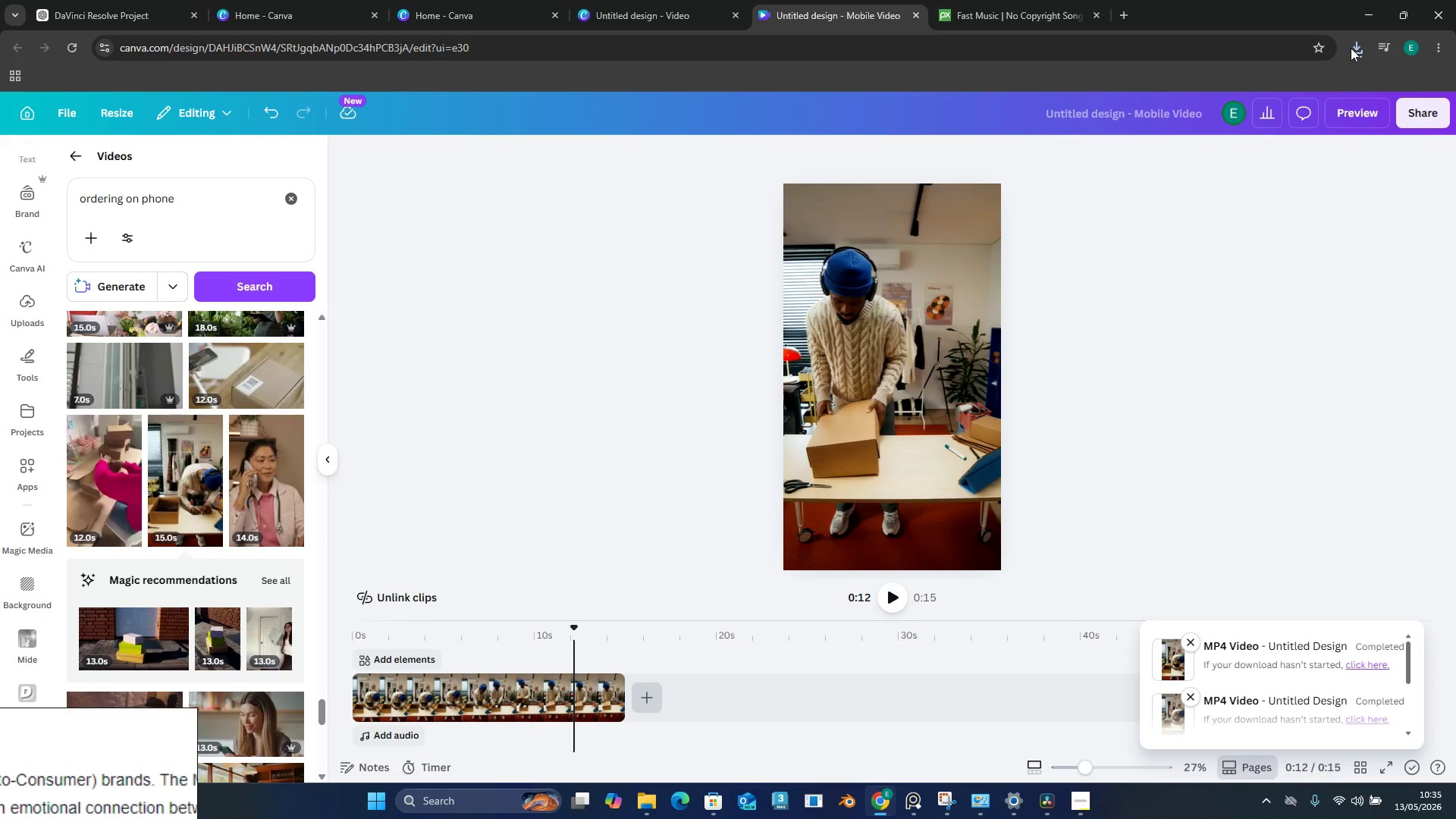 
wait(77.91)
 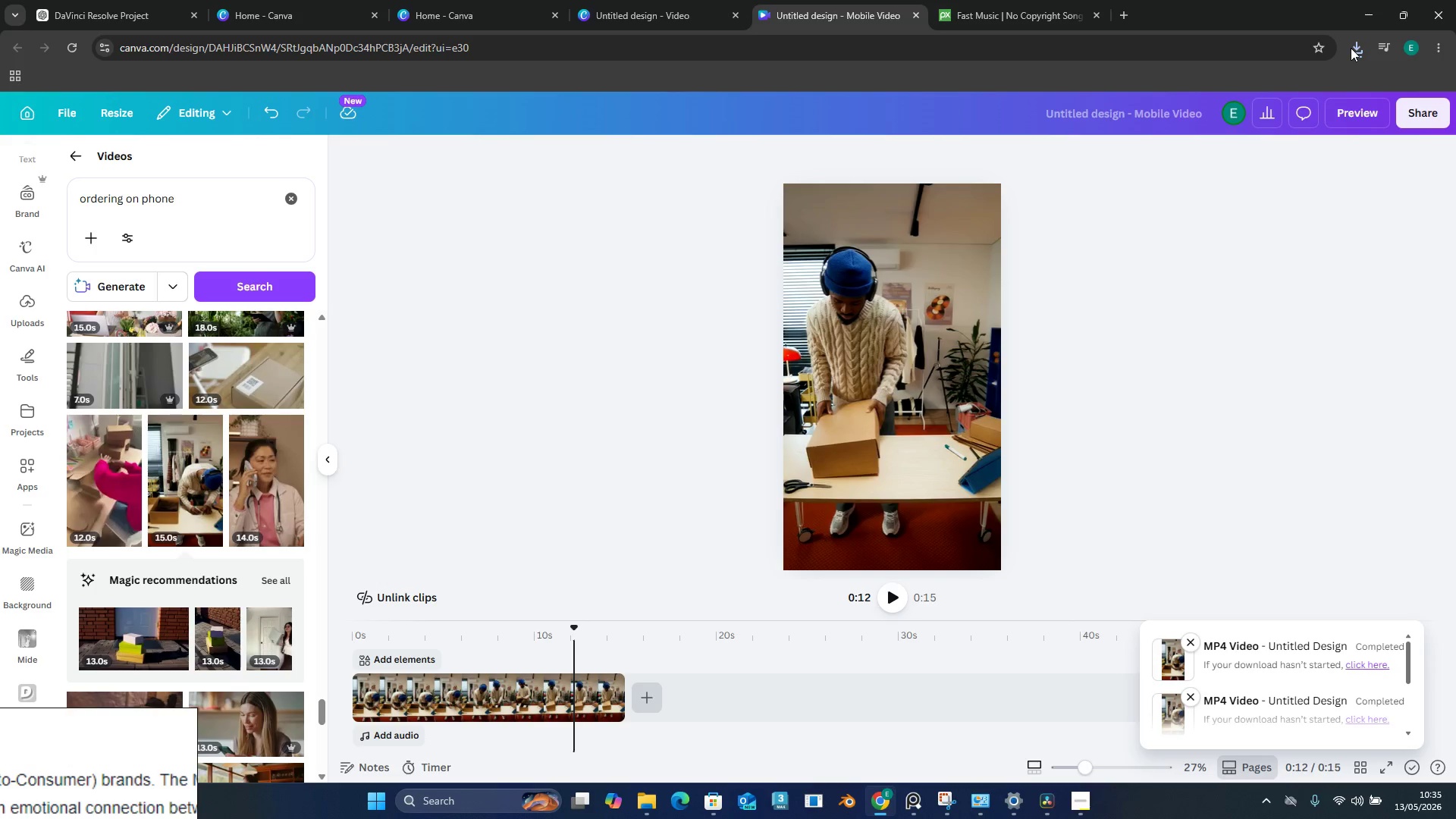 
hold_key(key=ShiftLeft, duration=0.38)
 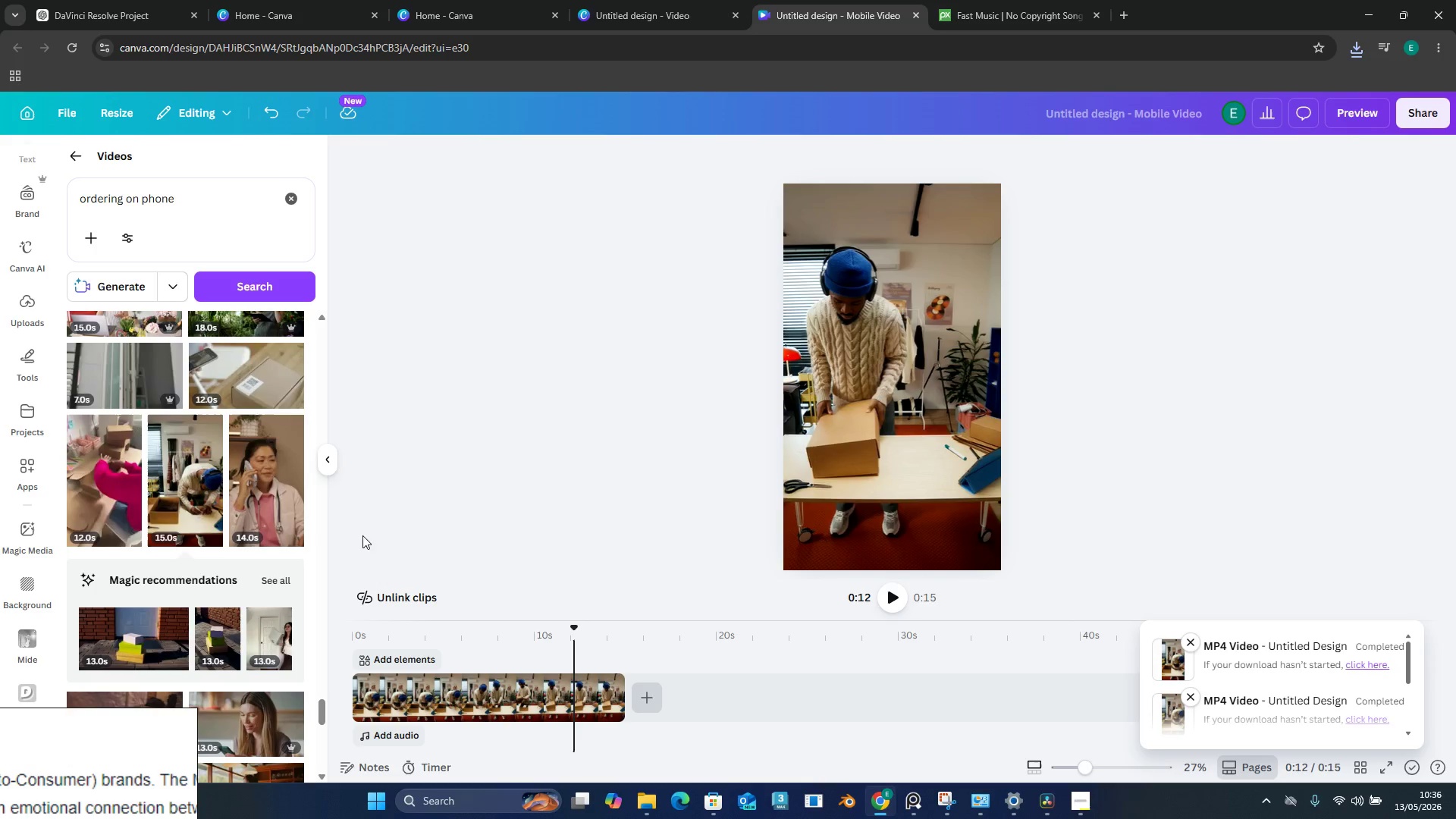 
left_click([874, 406])
 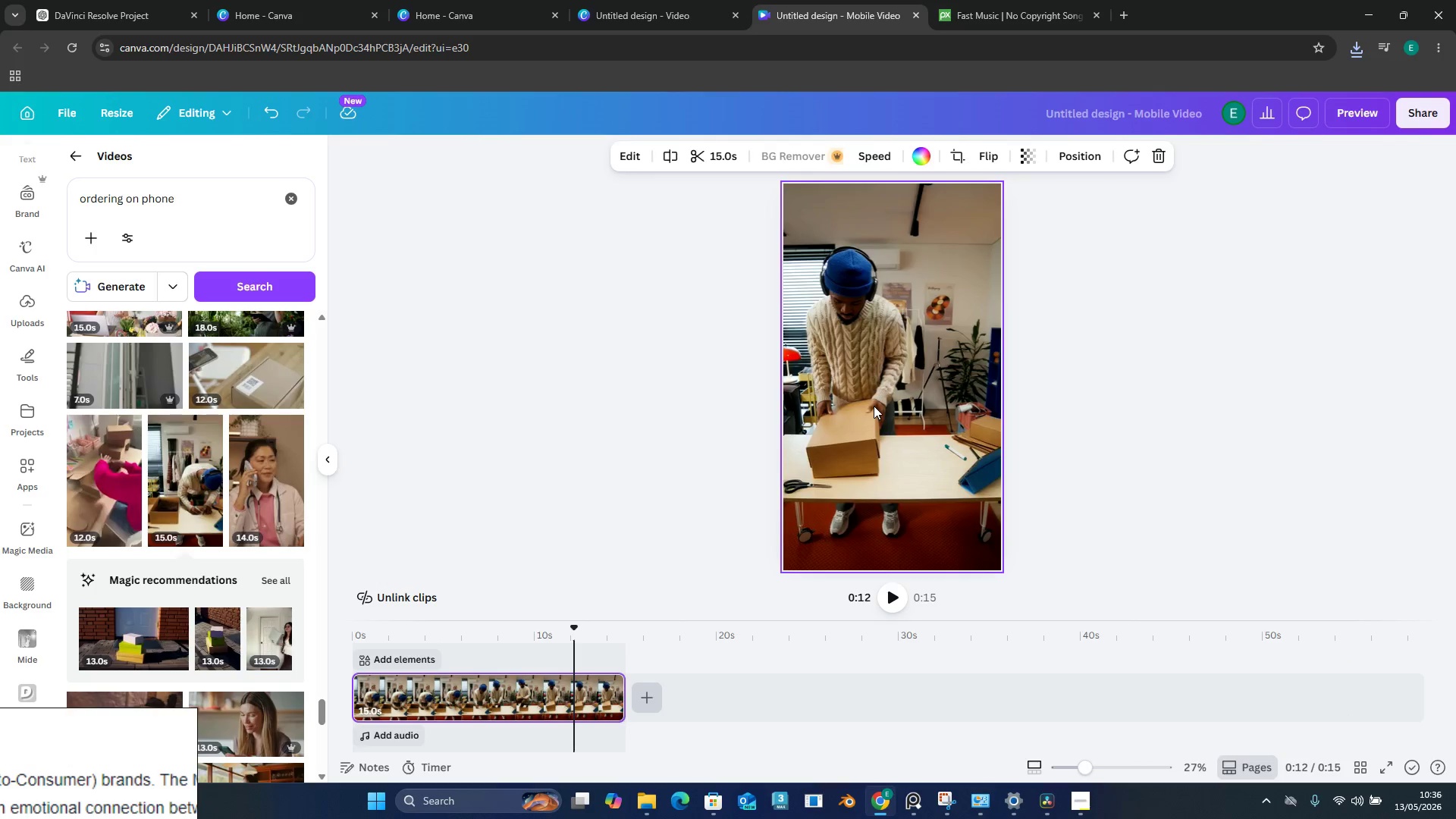 
key(Delete)
 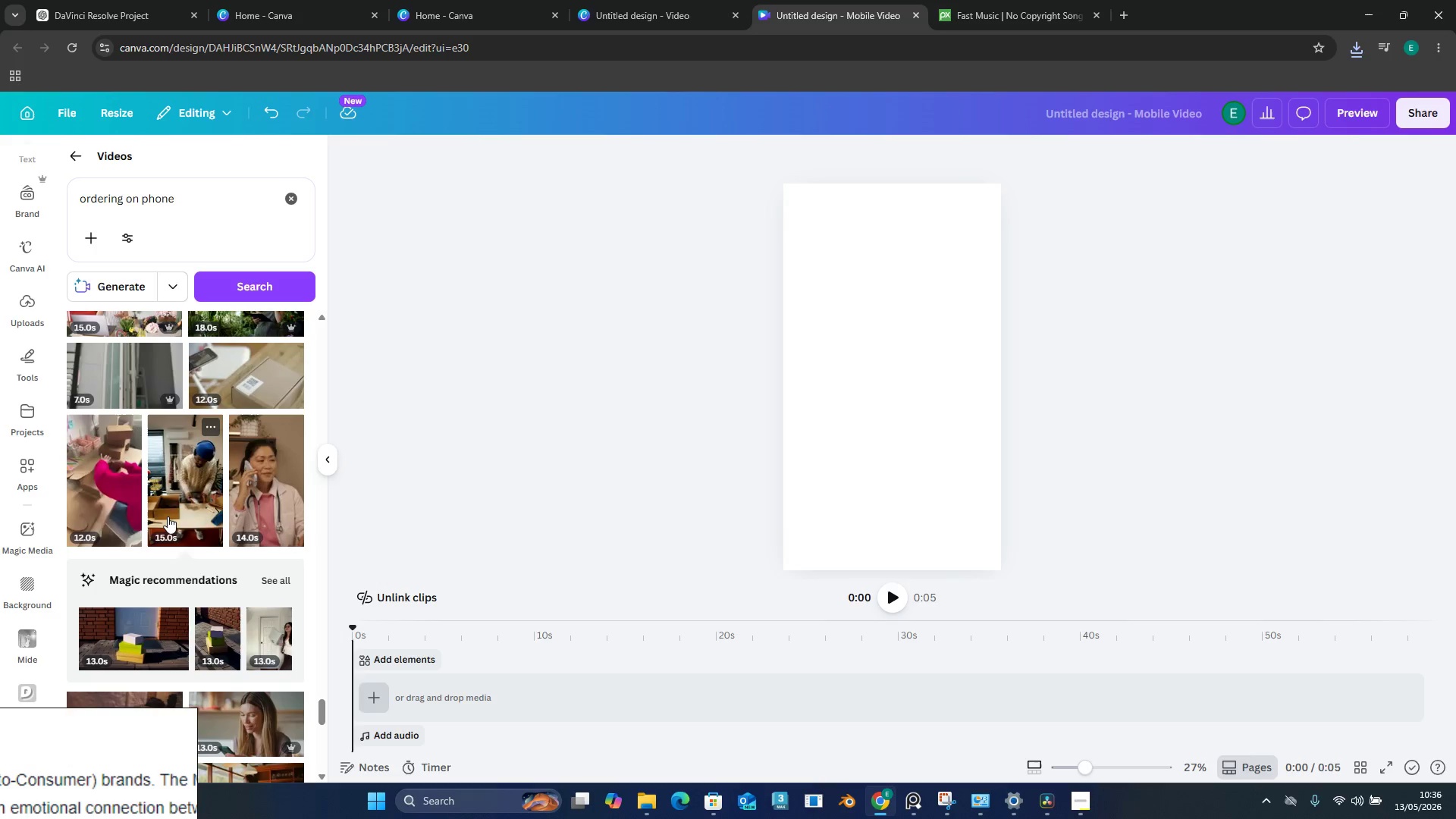 
wait(10.0)
 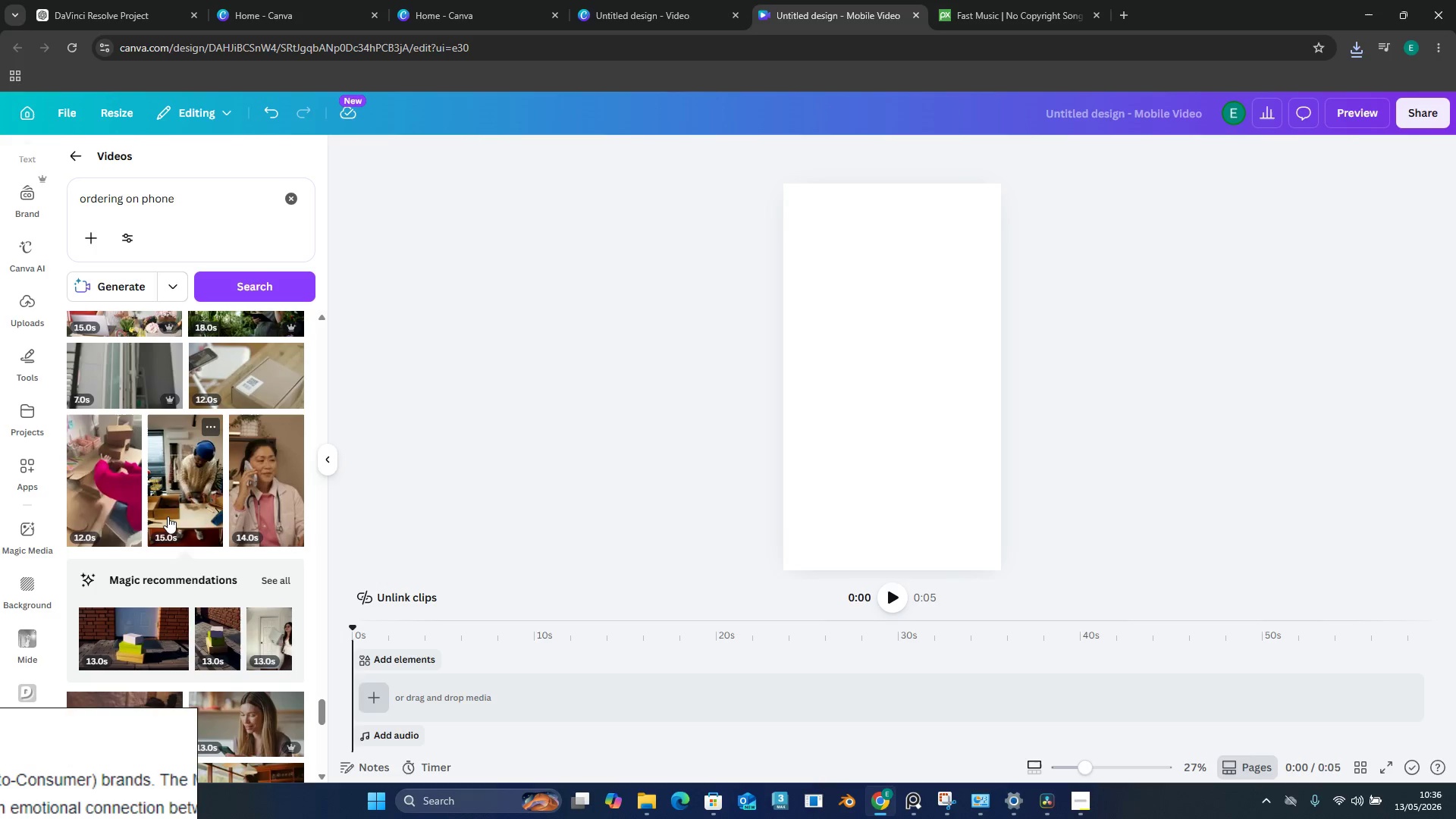 
scroll: coordinate [103, 516], scroll_direction: down, amount: 4.0
 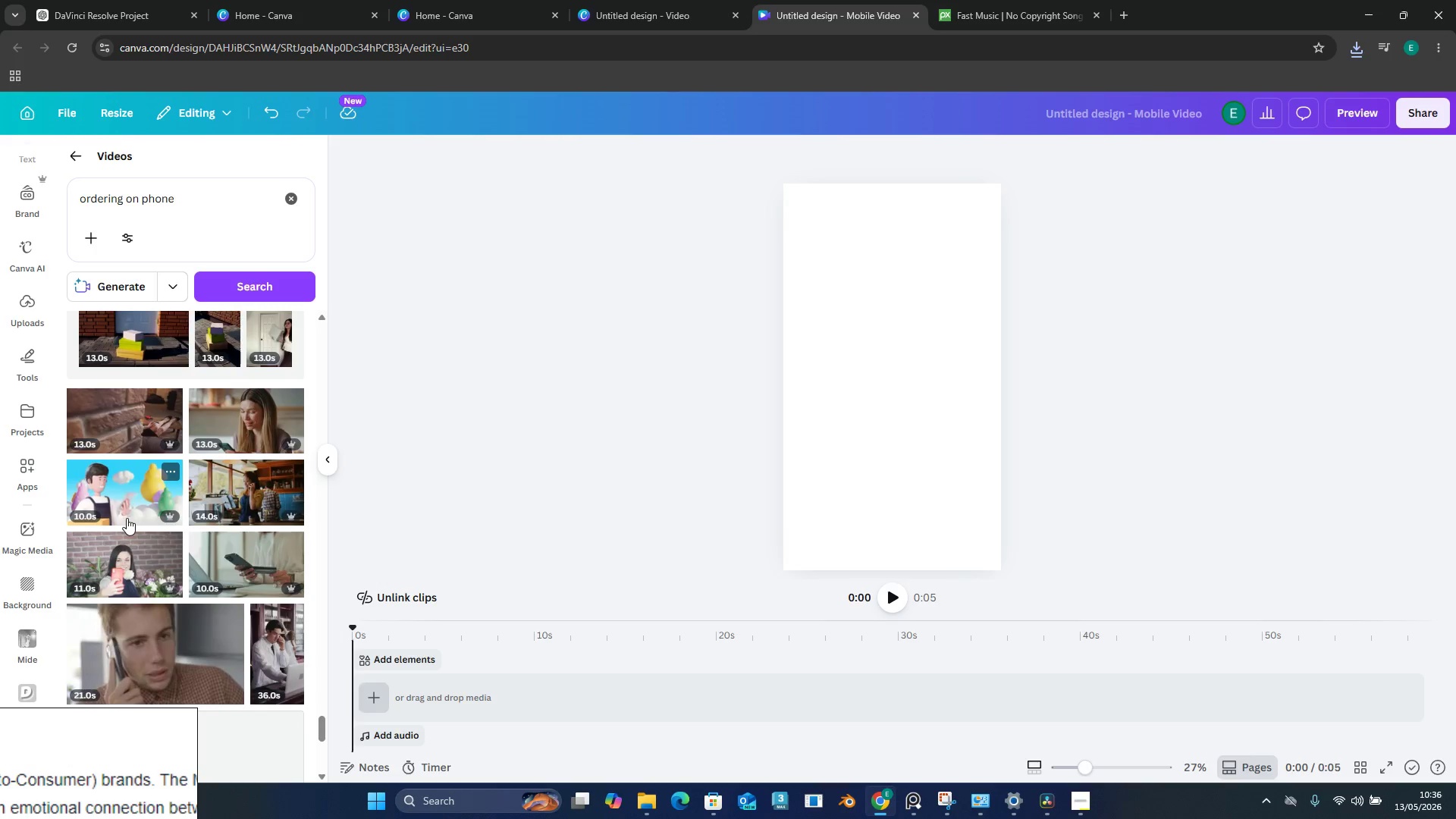 
wait(9.46)
 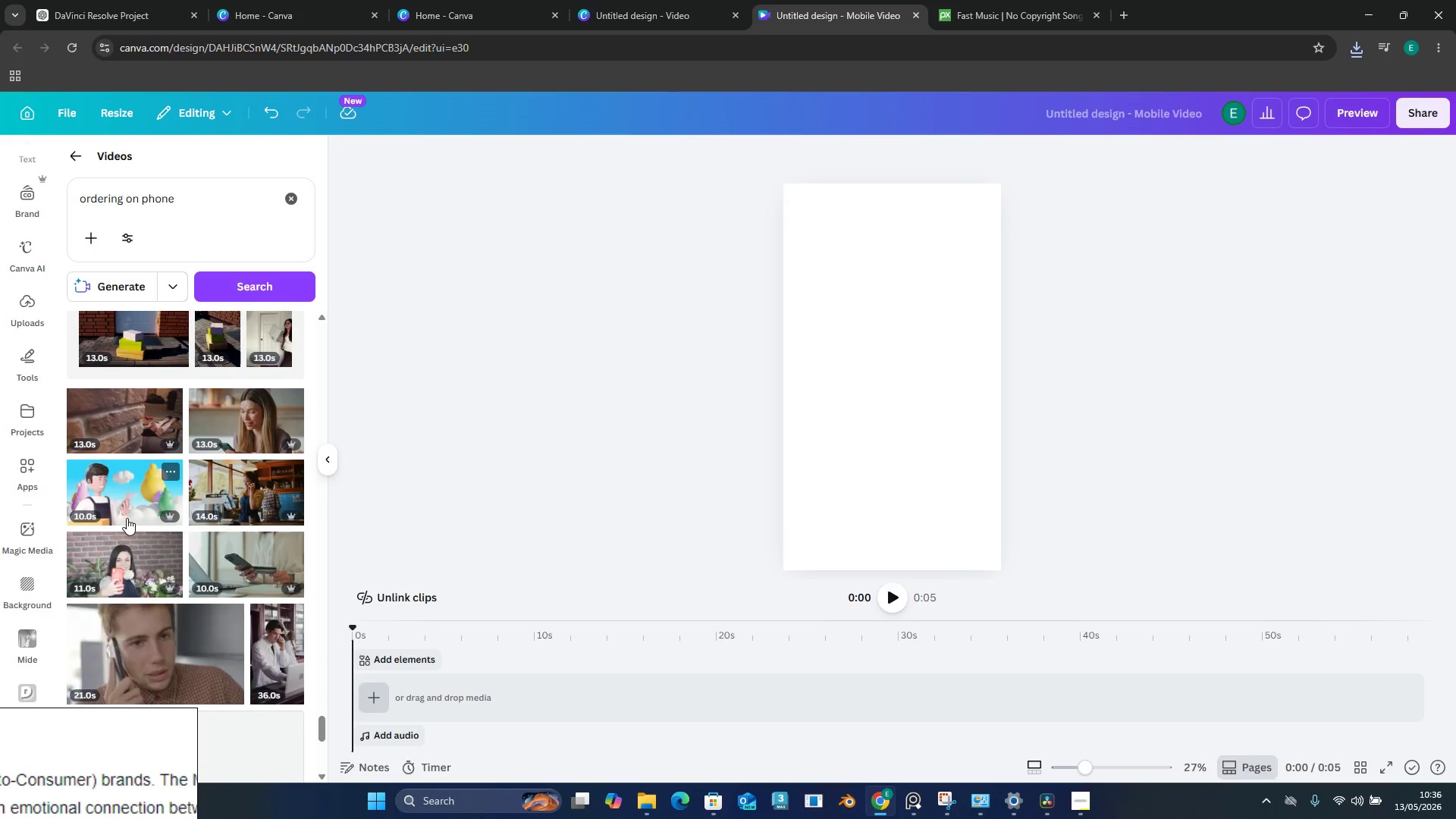 
scroll: coordinate [159, 507], scroll_direction: down, amount: 6.0
 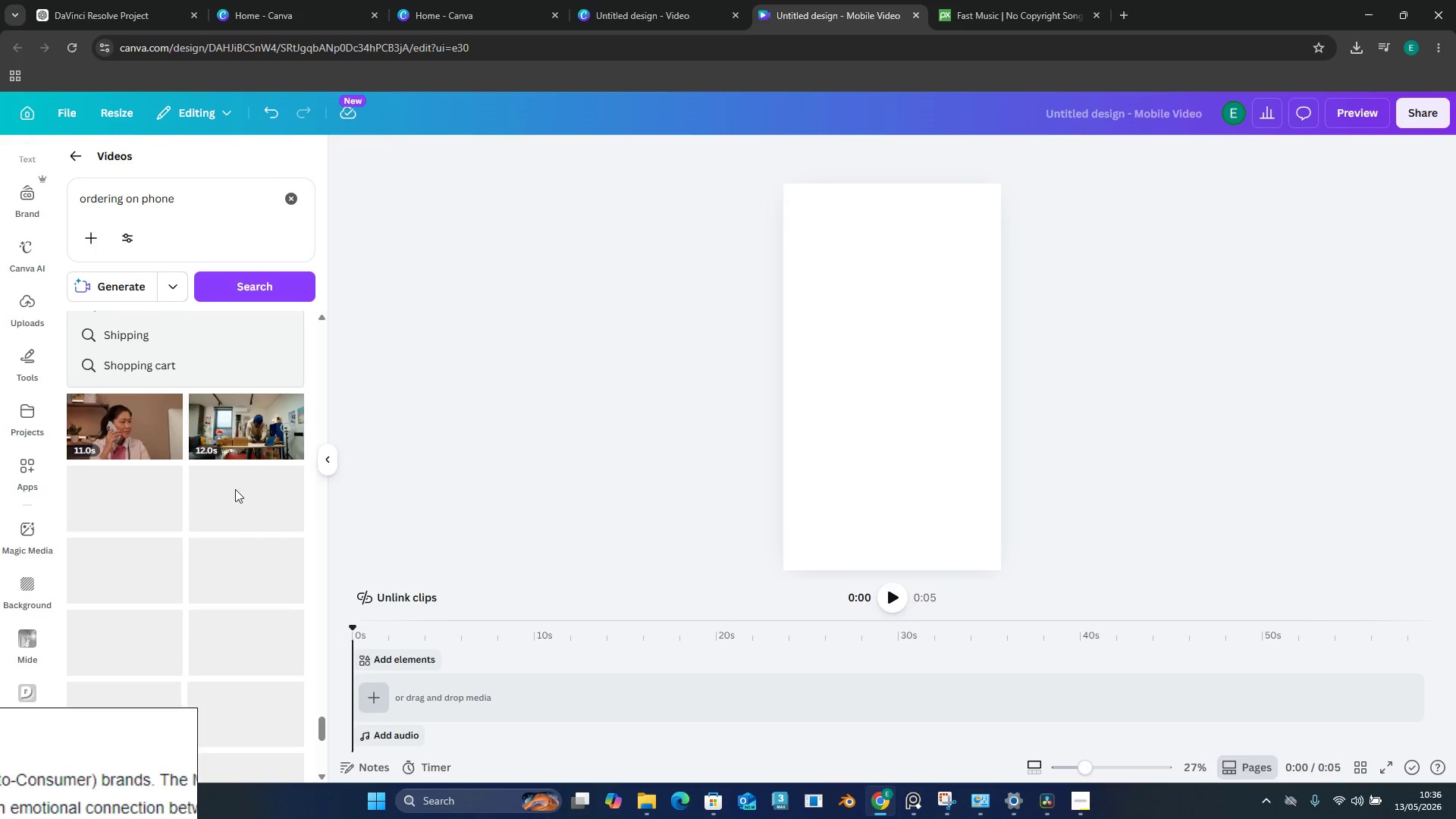 
mouse_move([334, 477])
 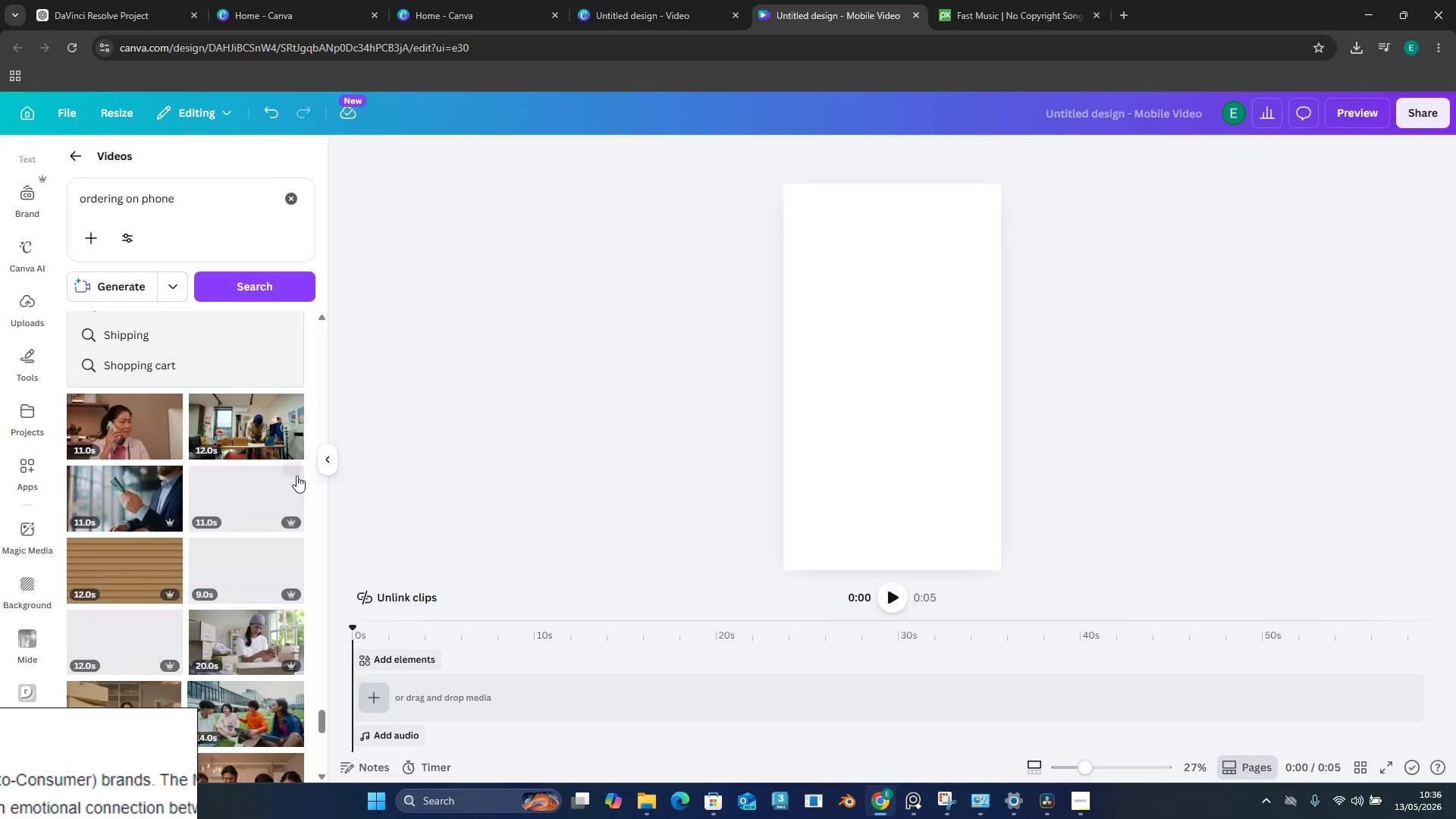 
scroll: coordinate [258, 503], scroll_direction: down, amount: 22.0
 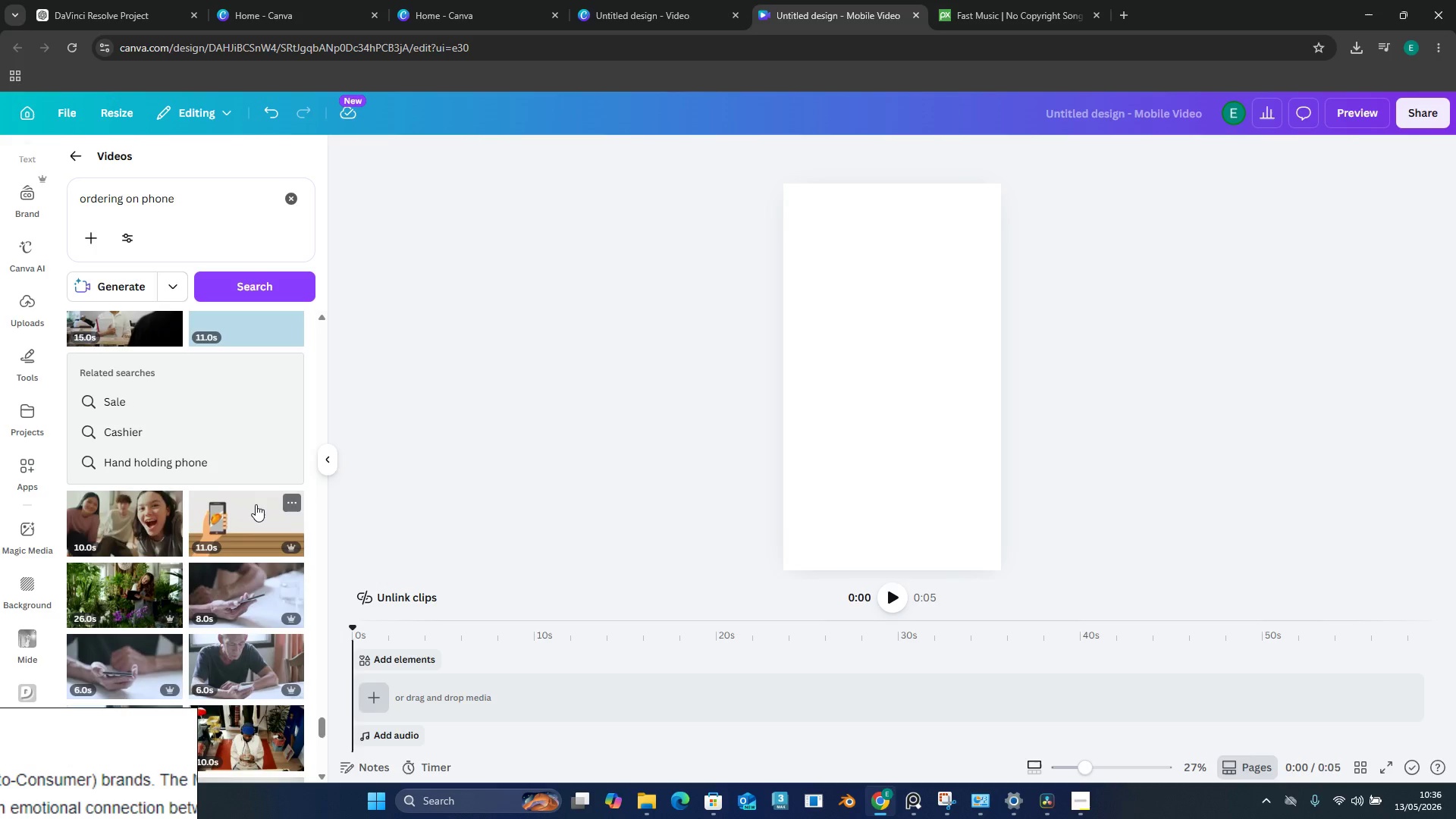 
scroll: coordinate [281, 510], scroll_direction: down, amount: 15.0
 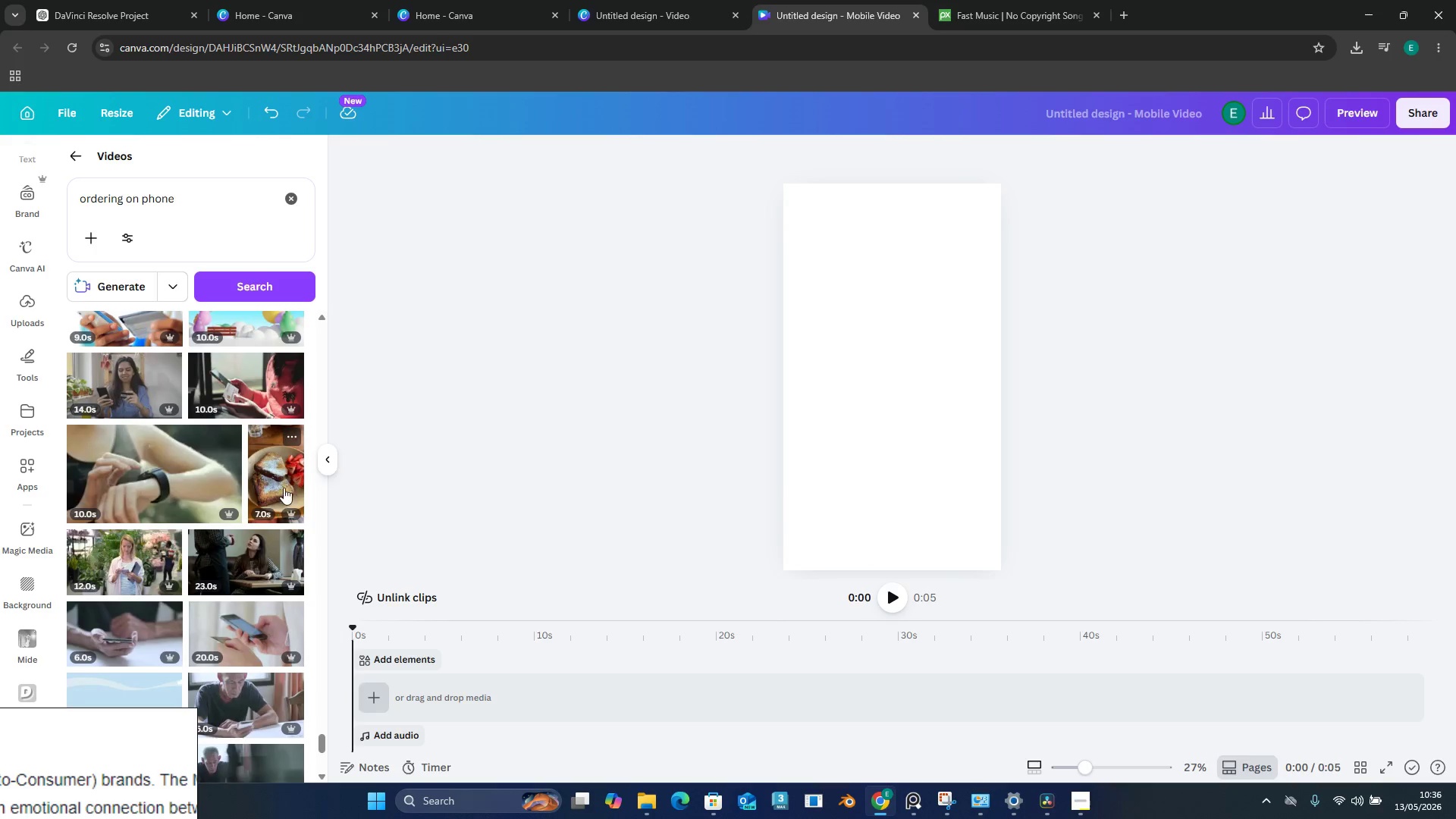 
scroll: coordinate [266, 502], scroll_direction: up, amount: 47.0